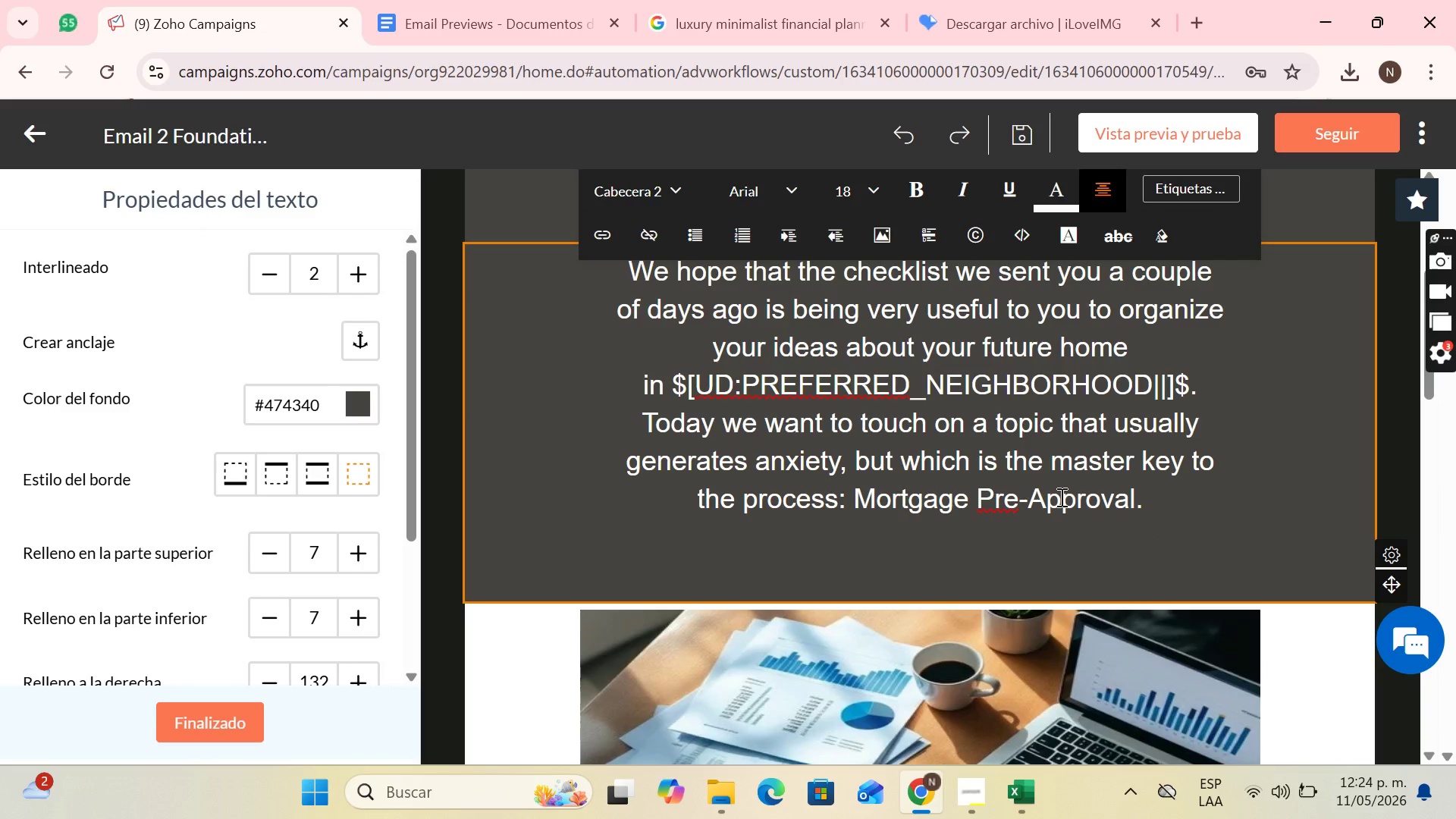 
key(Backspace)
 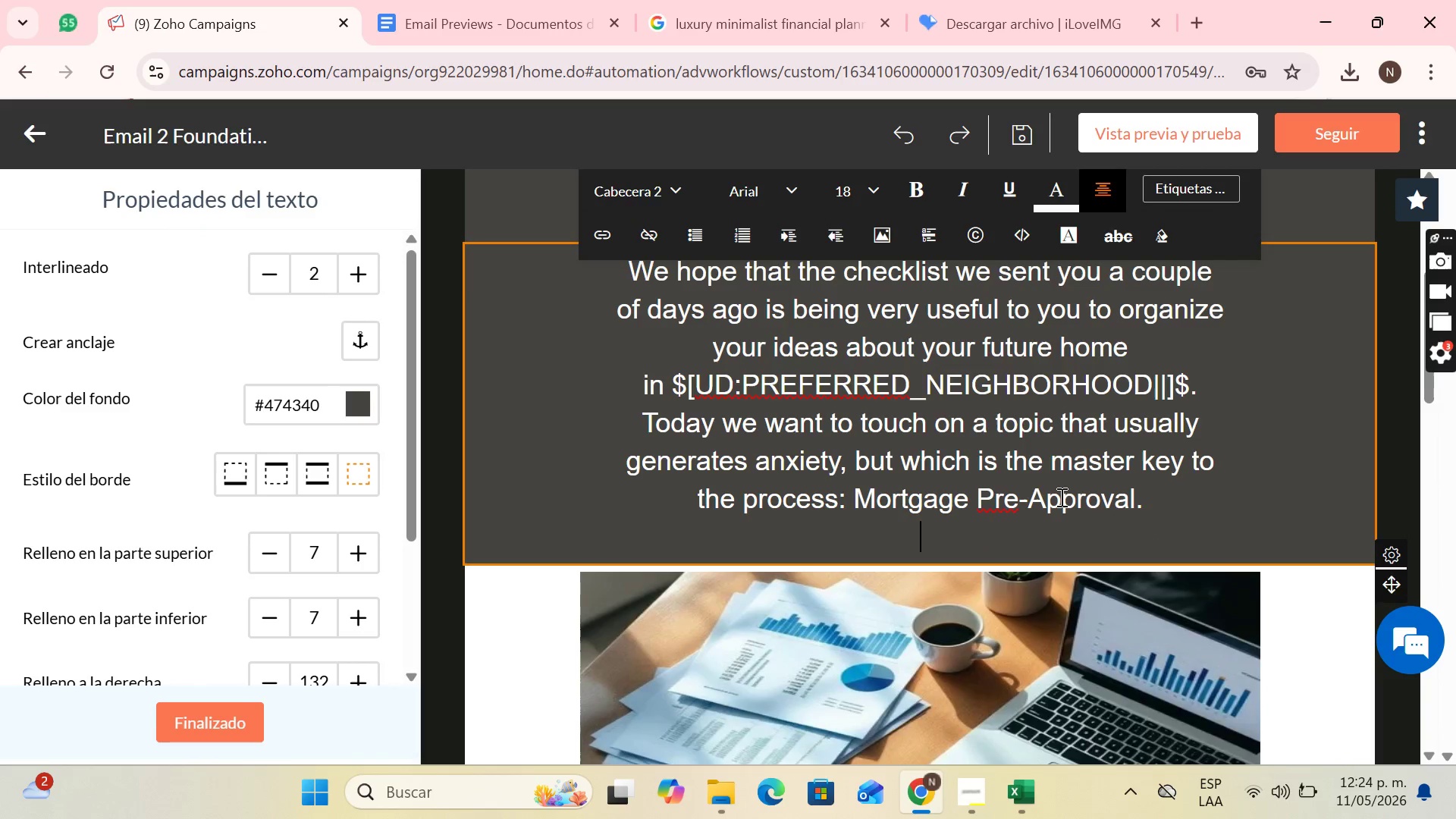 
key(Backspace)
 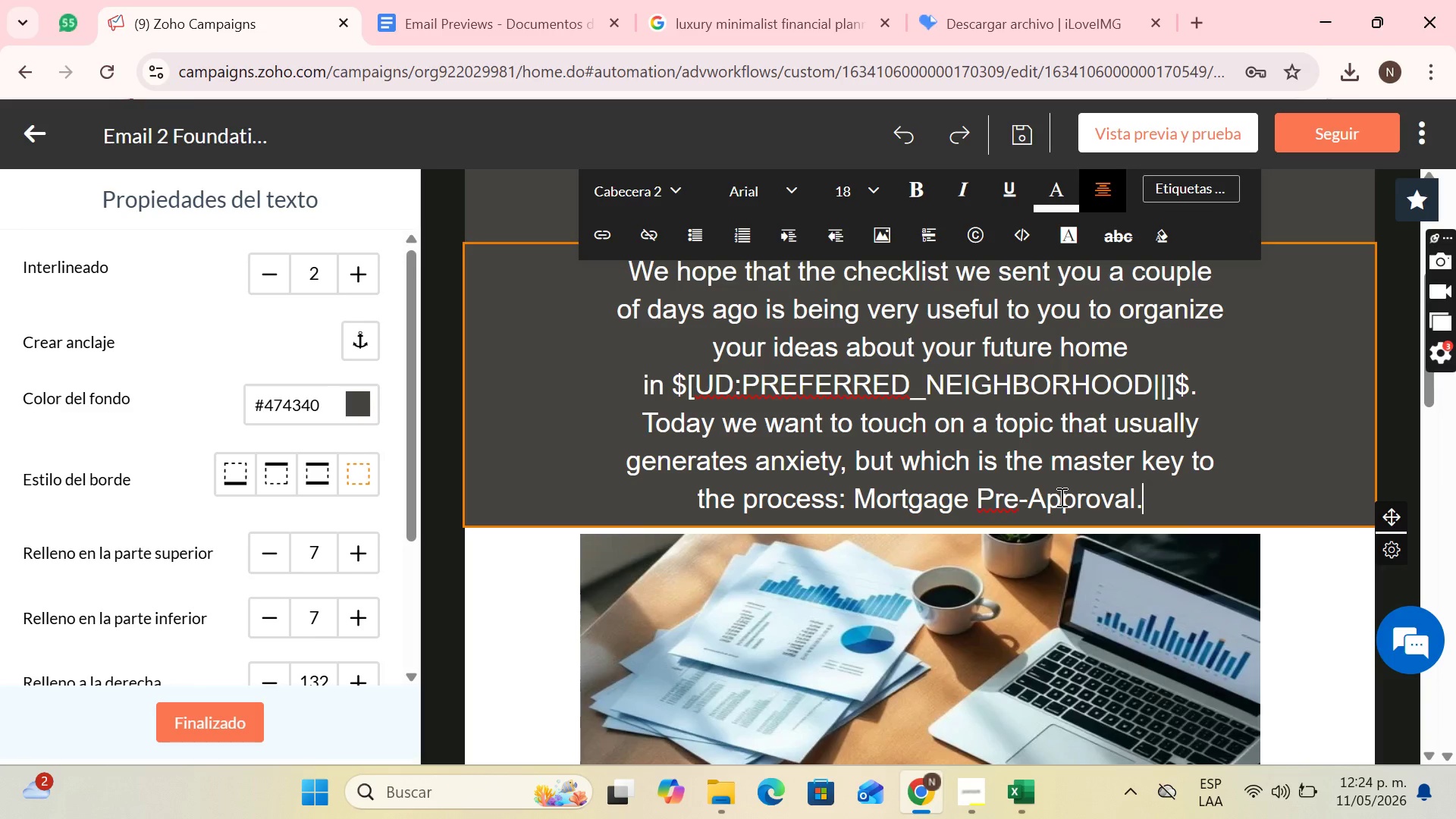 
left_click([1183, 362])
 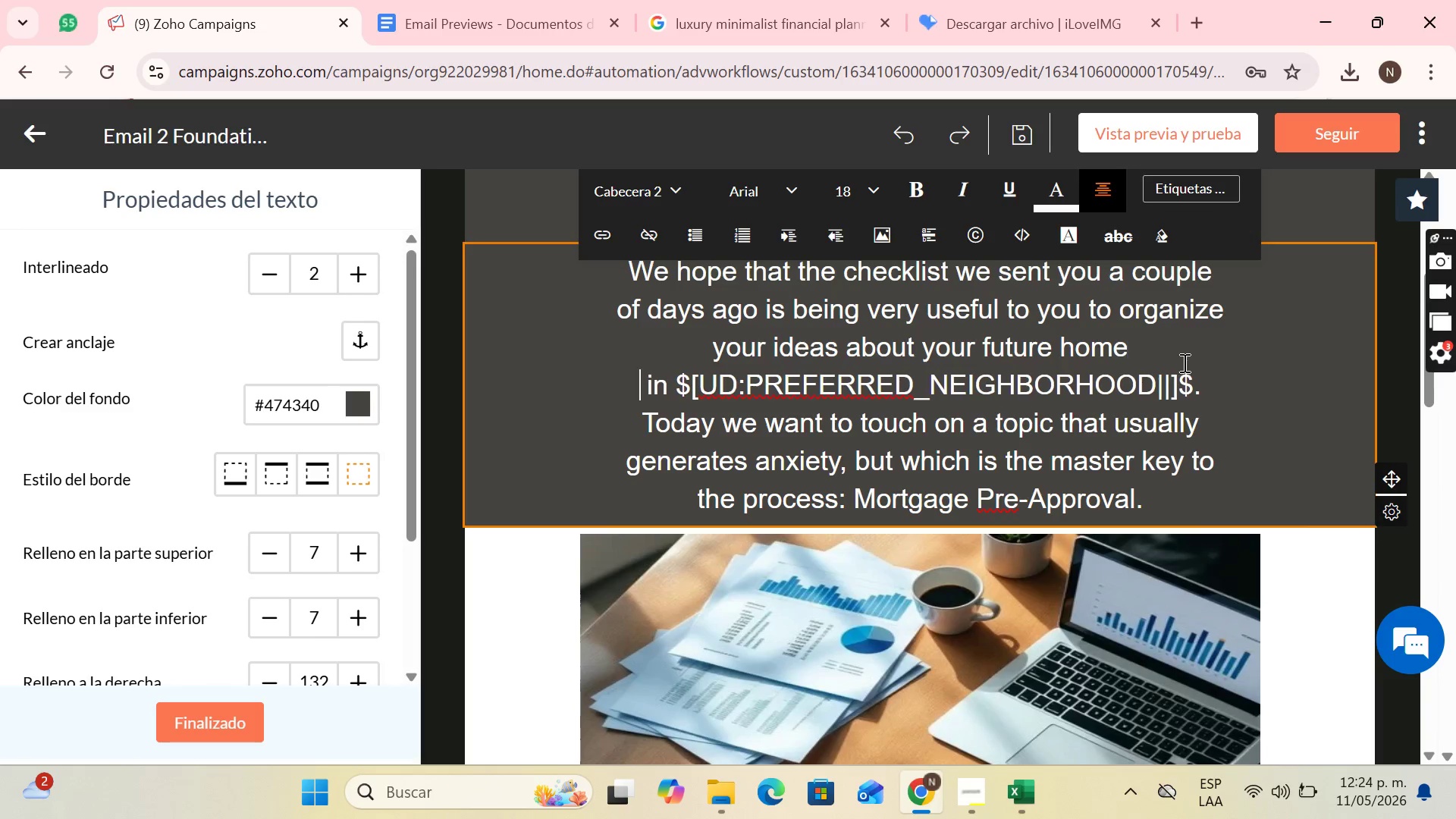 
key(Enter)
 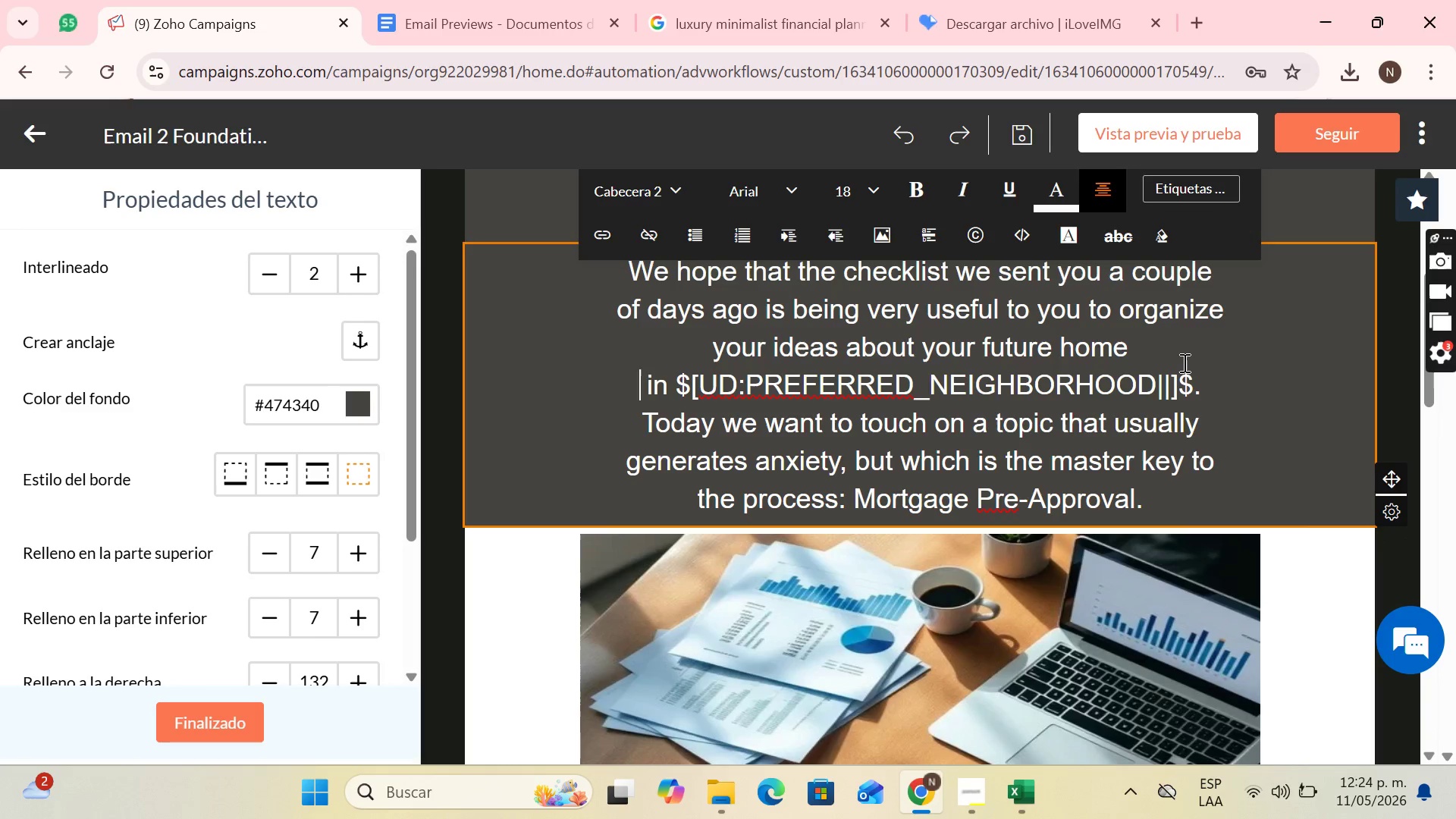 
wait(9.58)
 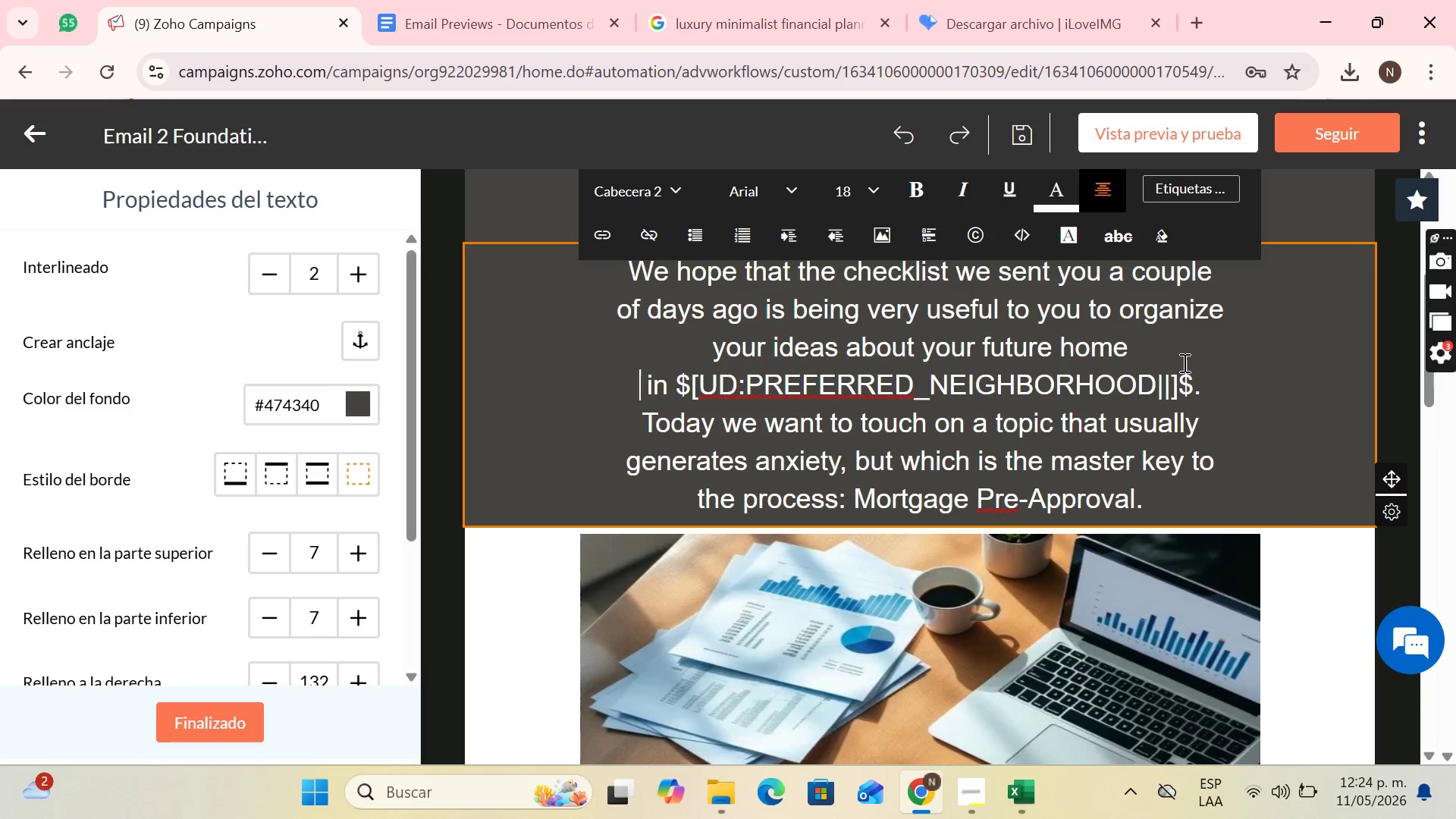 
key(Backspace)
 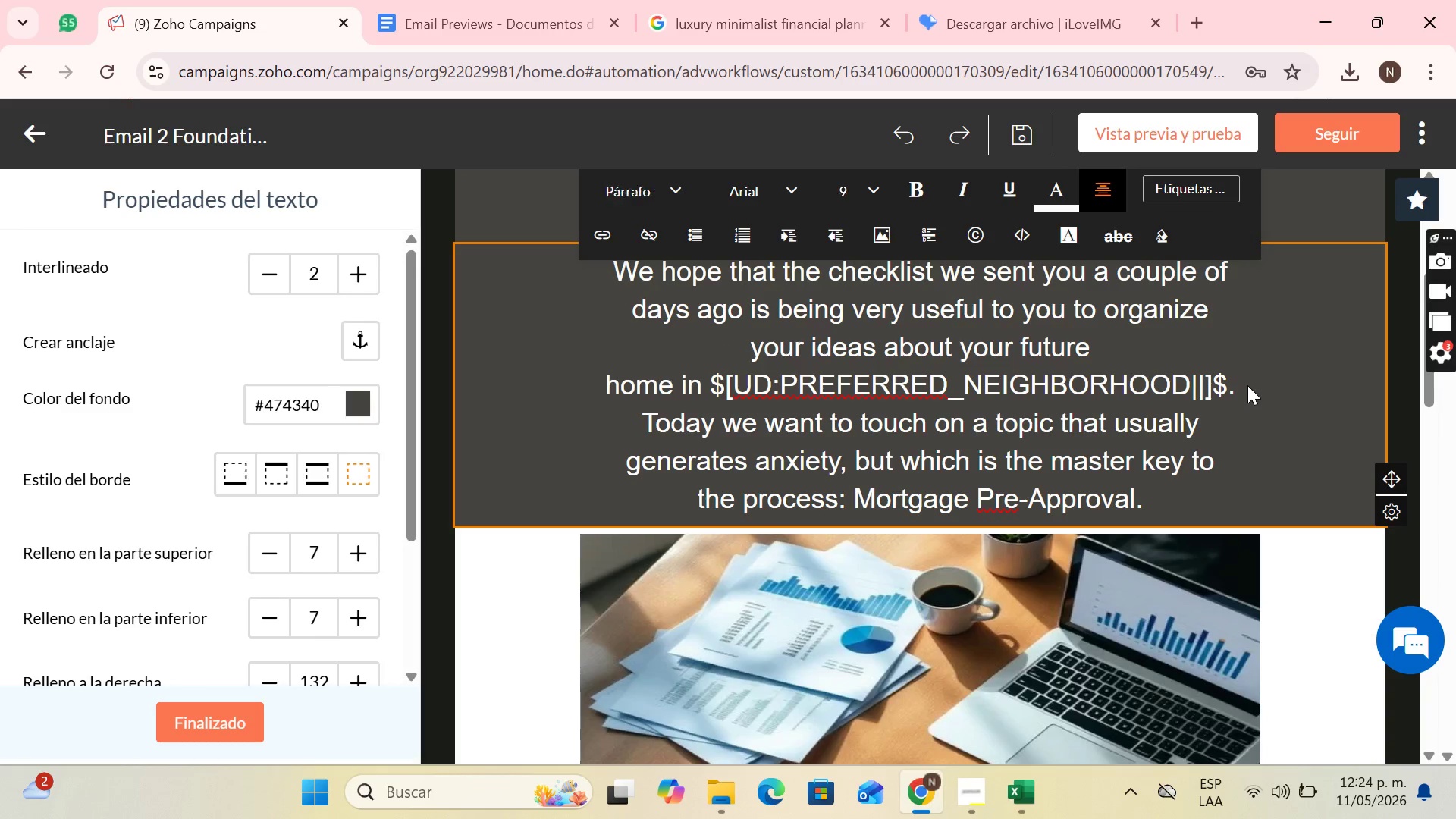 
wait(6.11)
 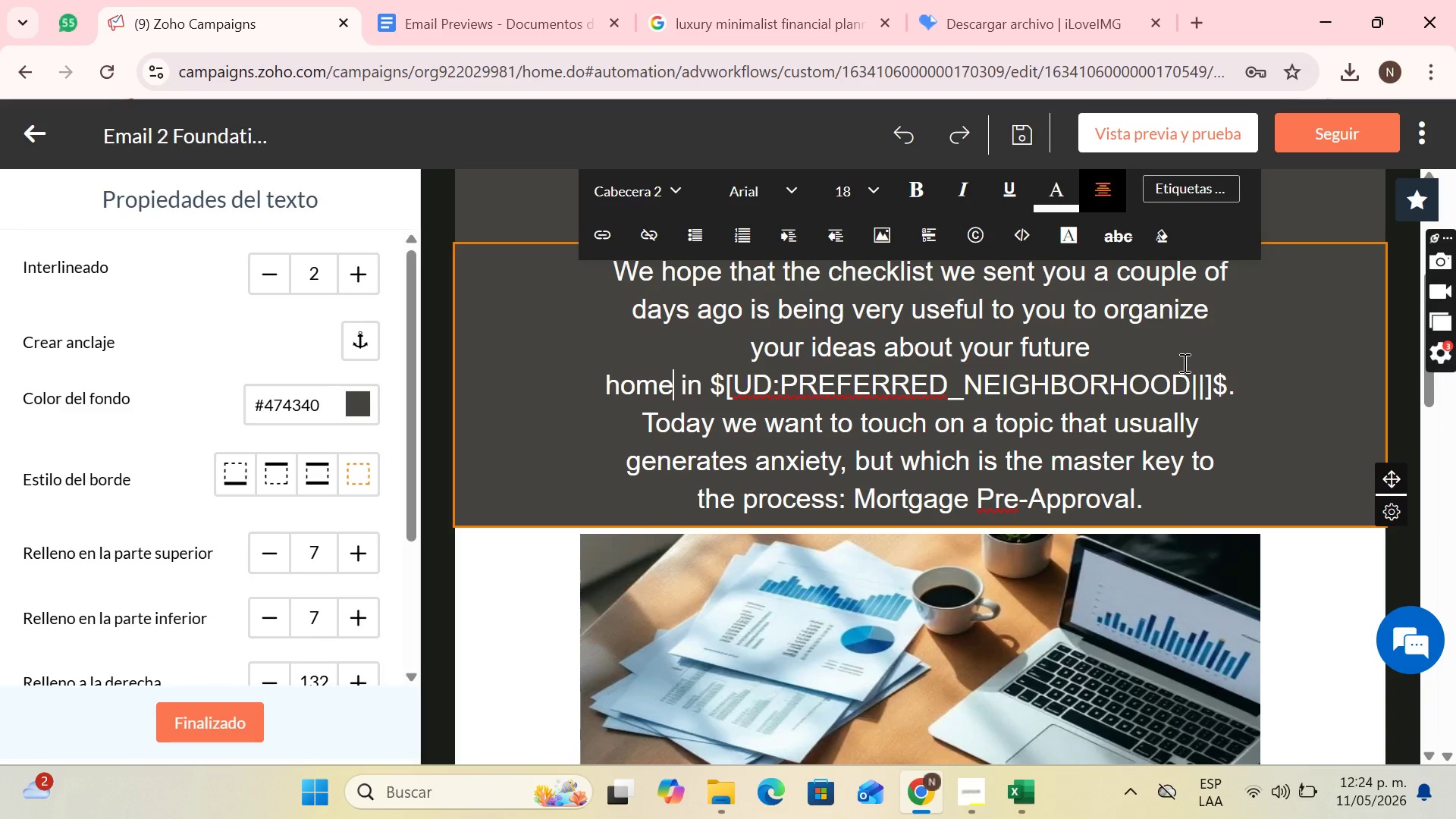 
left_click([1233, 391])
 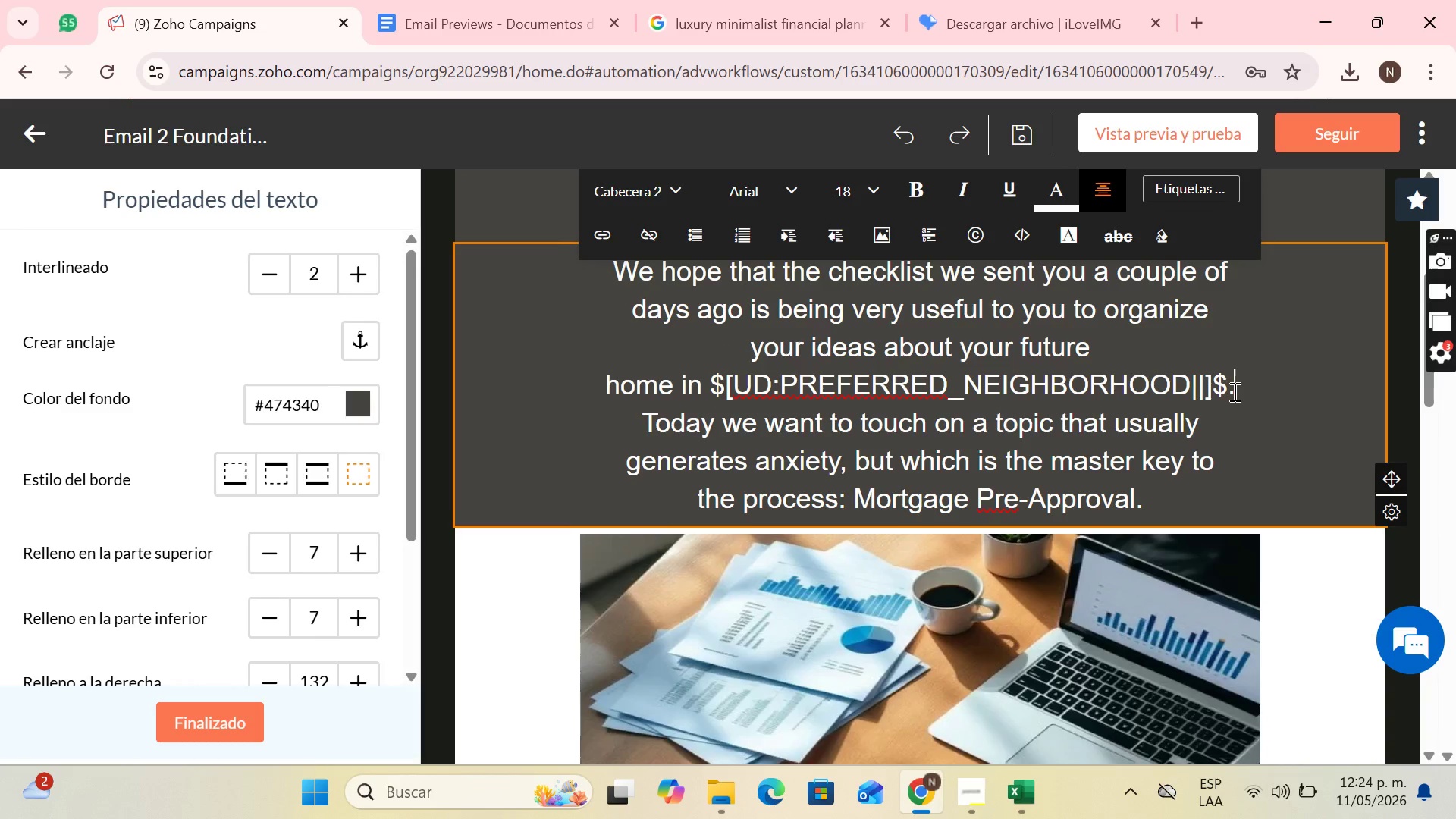 
key(Enter)
 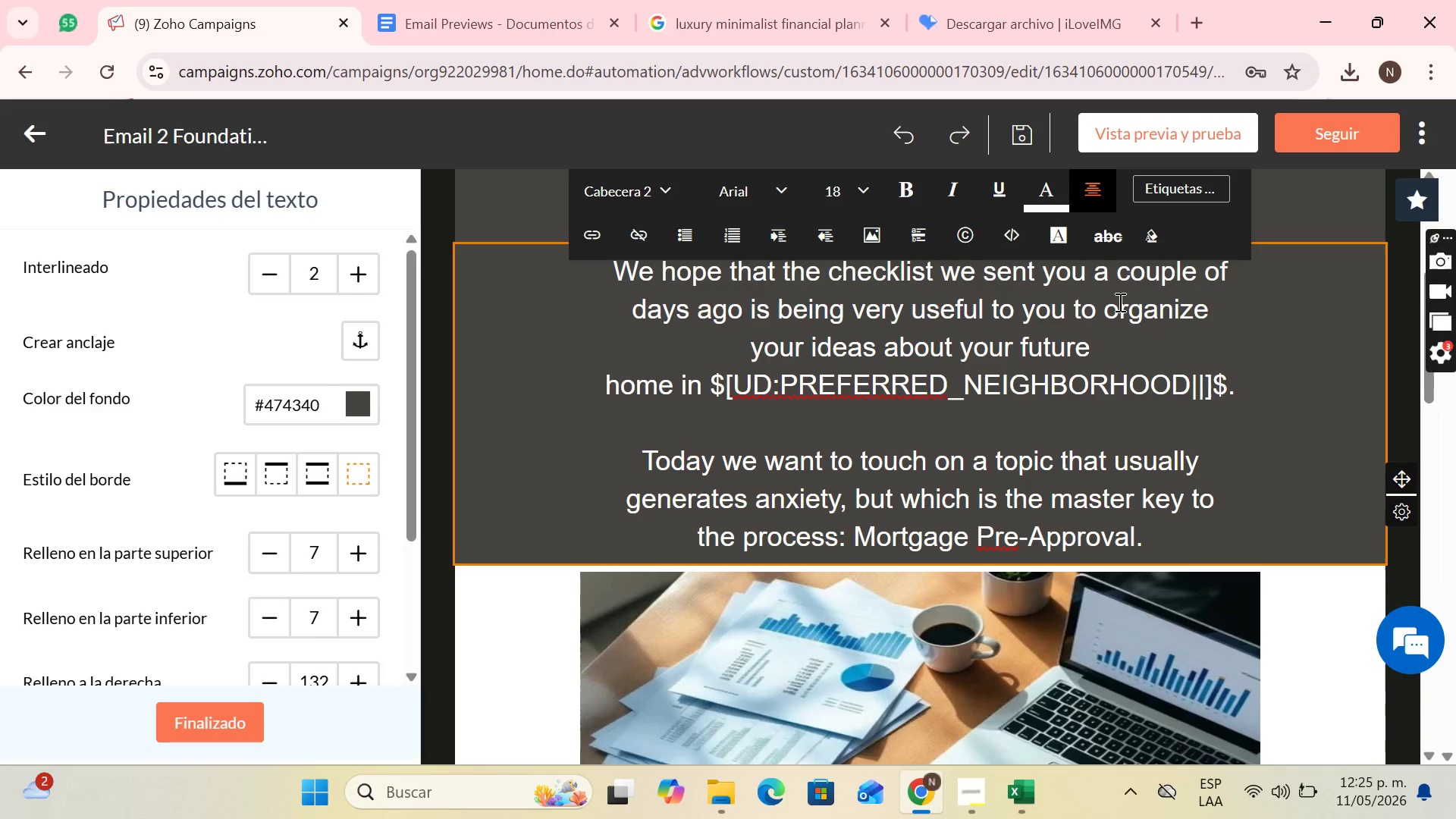 
wait(5.3)
 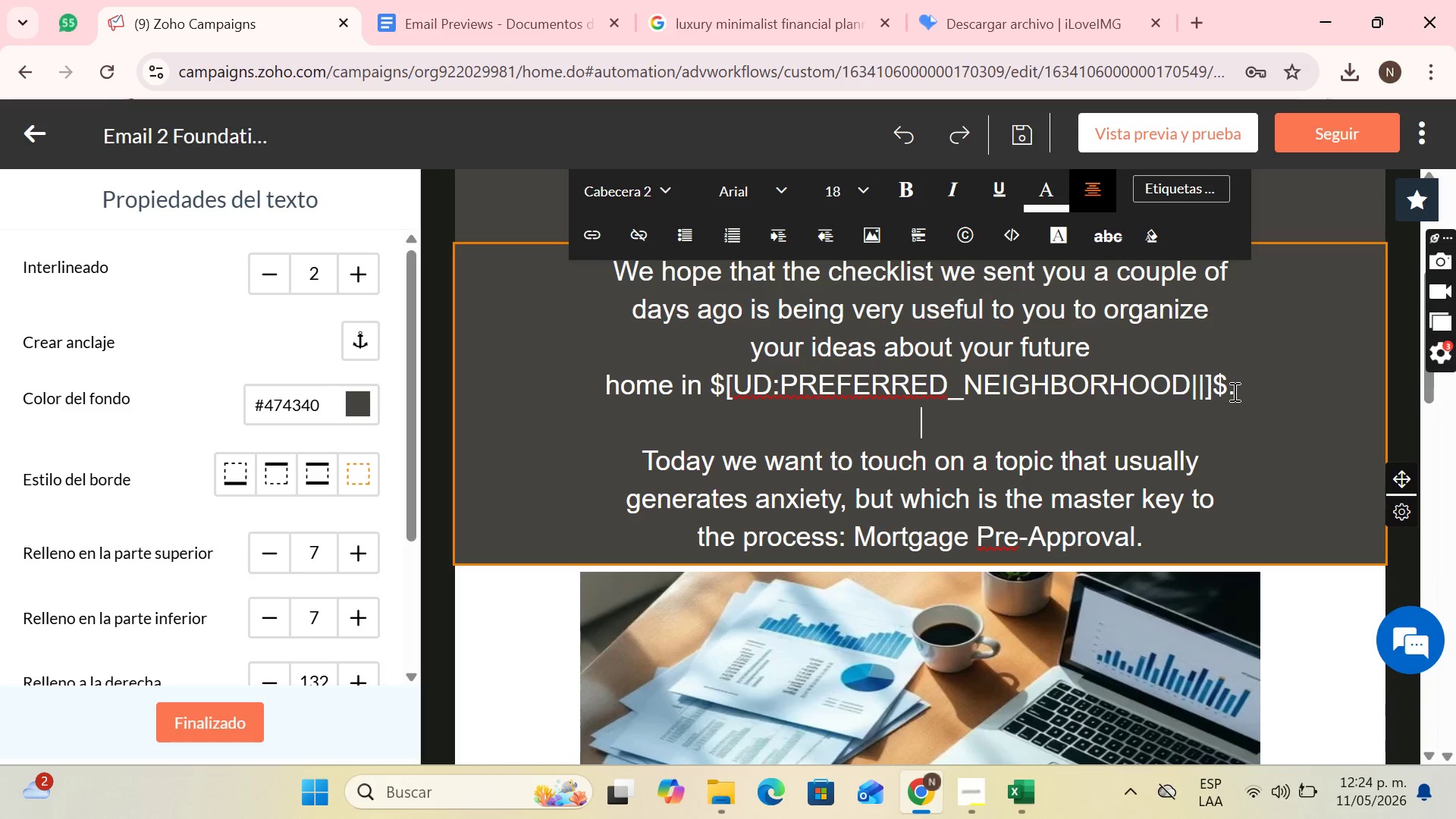 
scroll: coordinate [1139, 369], scroll_direction: down, amount: 5.0
 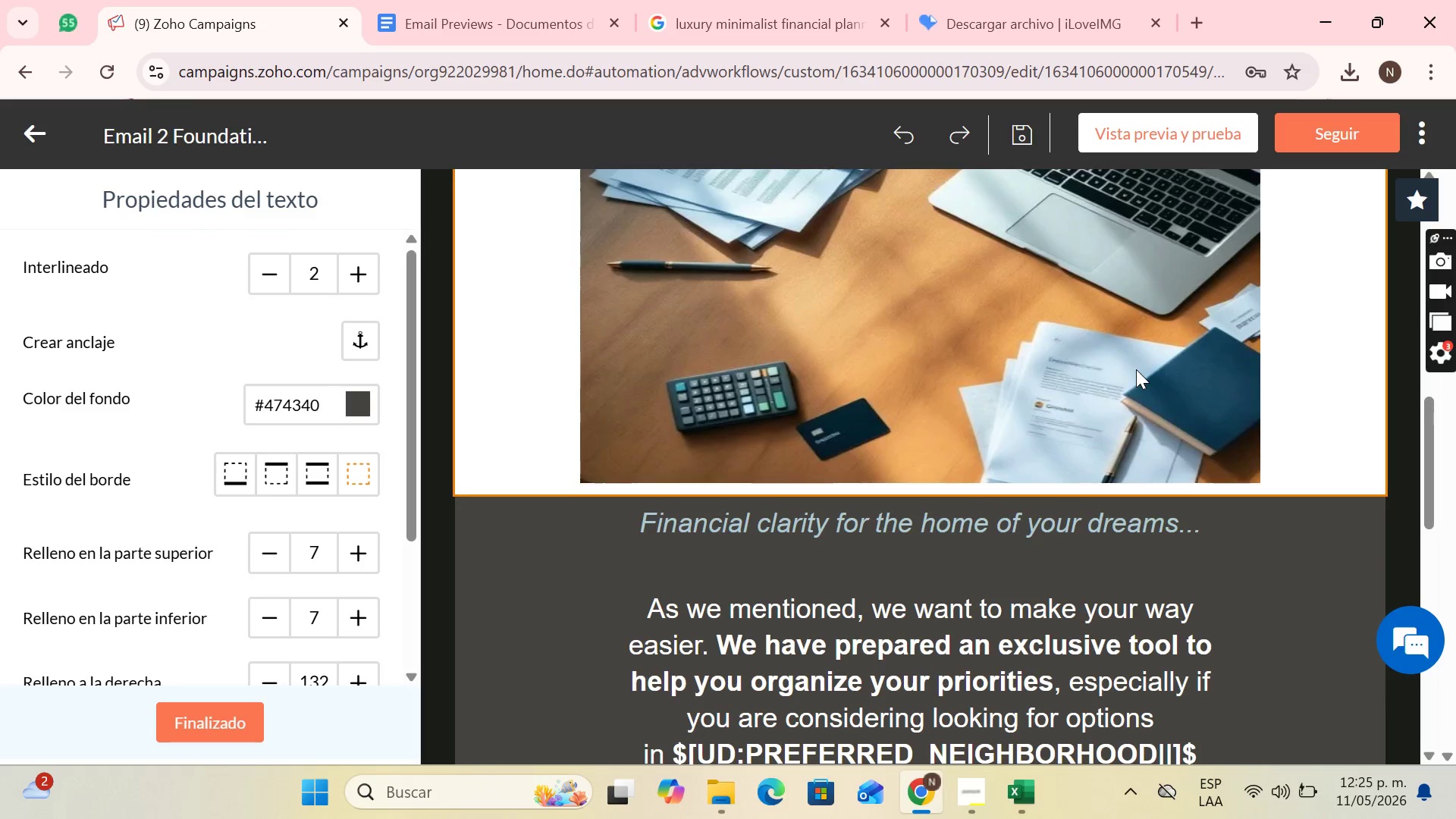 
left_click([1059, 391])
 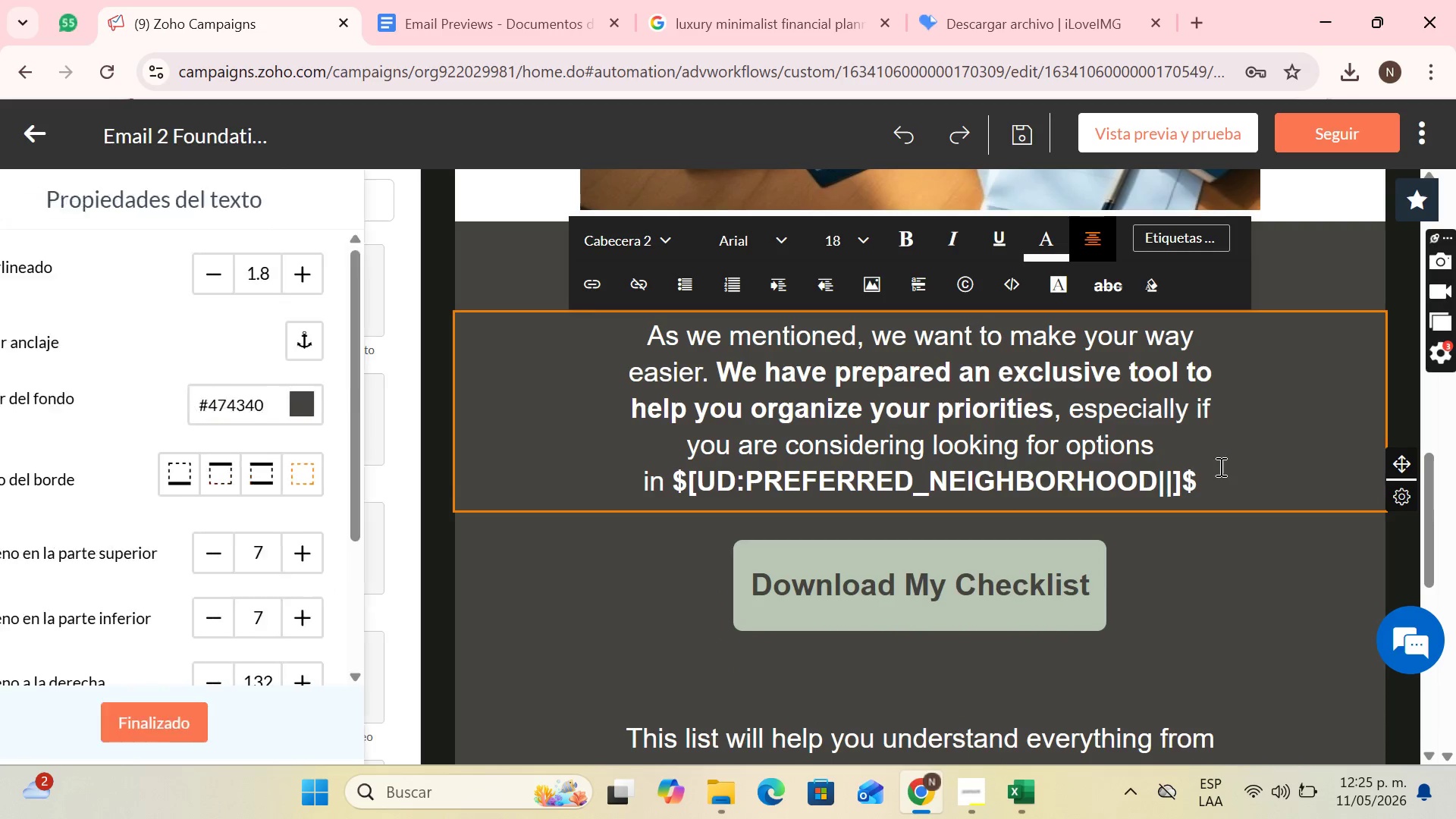 
scroll: coordinate [1132, 375], scroll_direction: down, amount: 2.0
 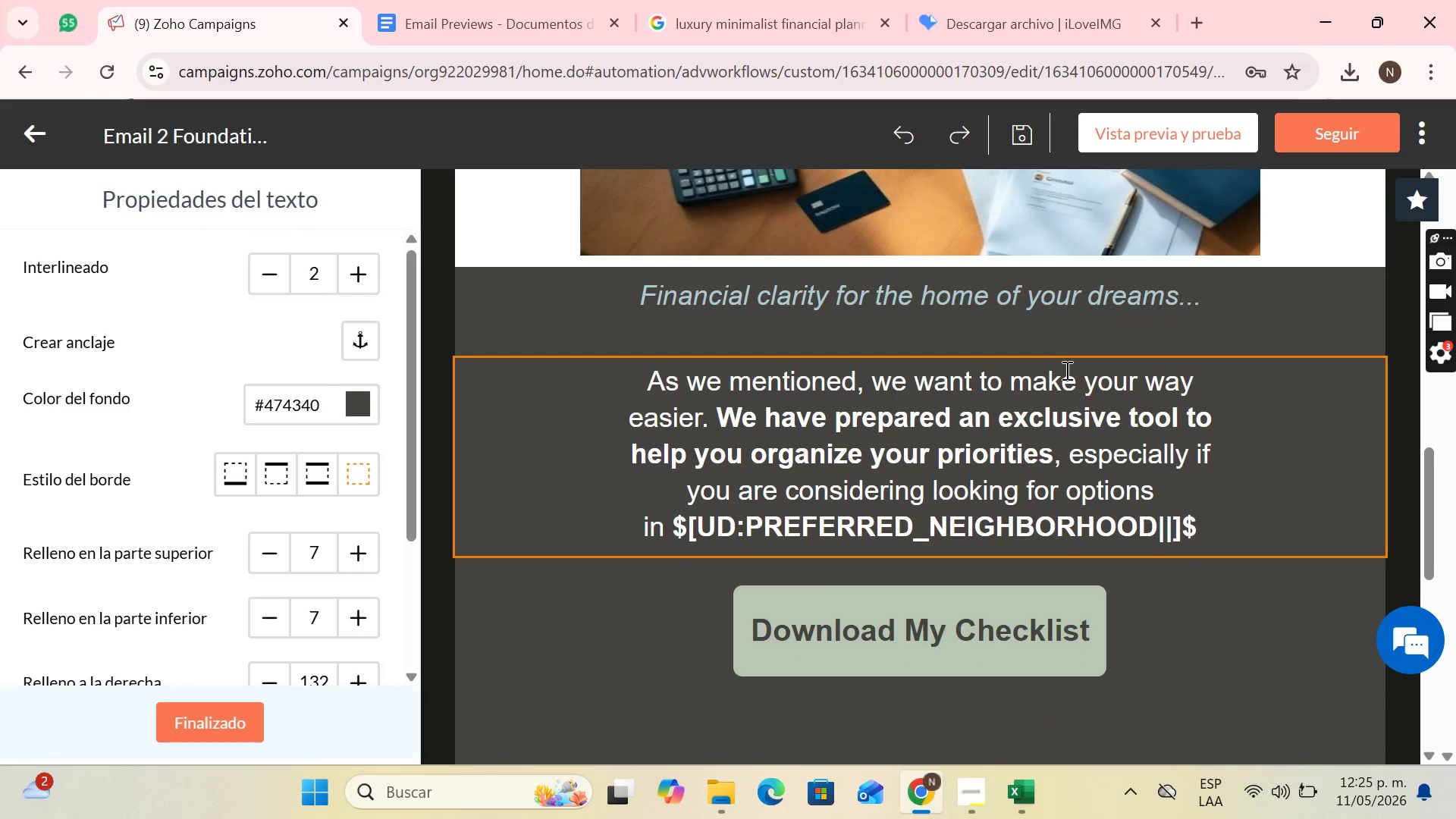 
left_click_drag(start_coordinate=[1216, 480], to_coordinate=[664, 341])
 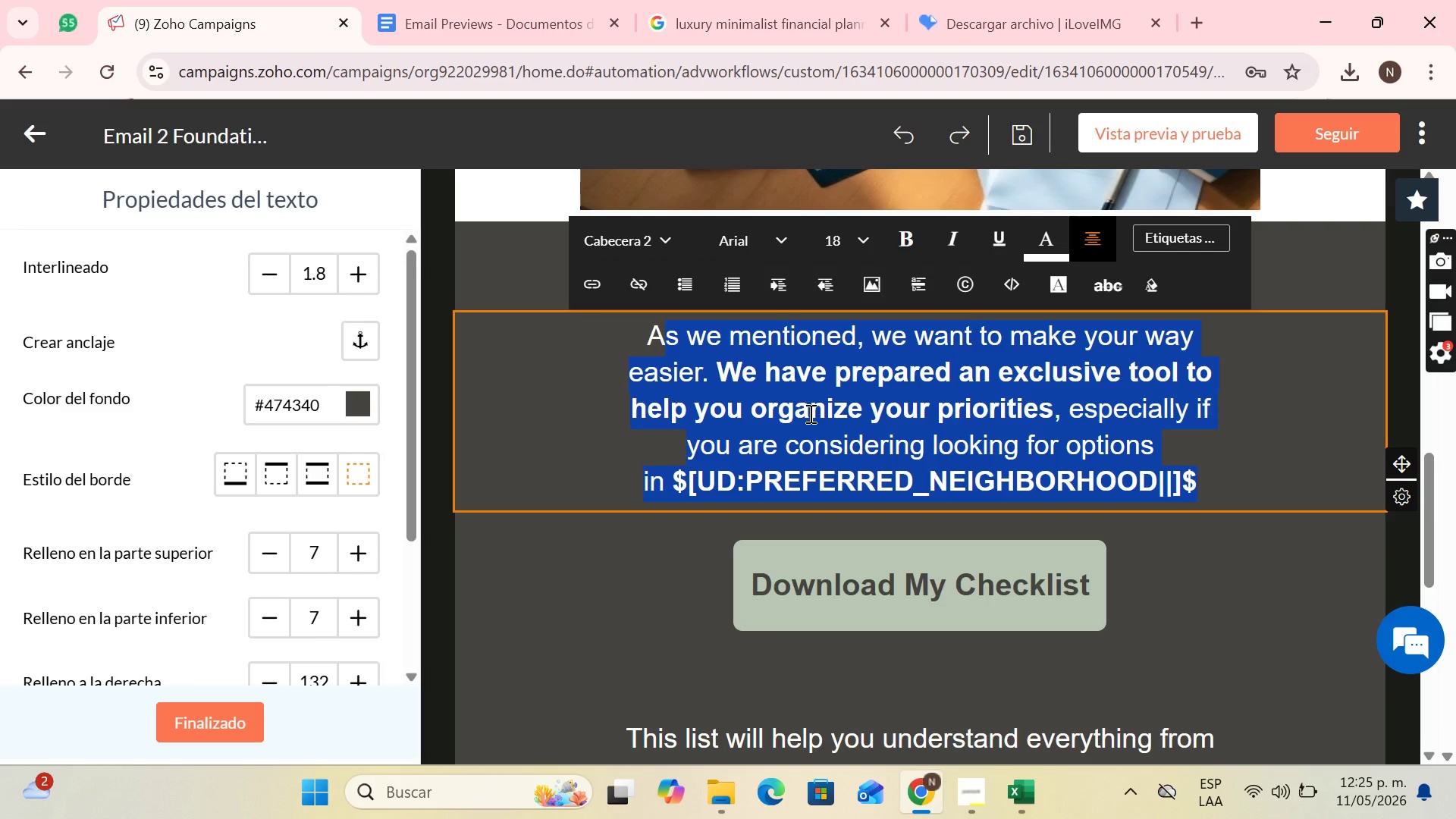 
wait(11.08)
 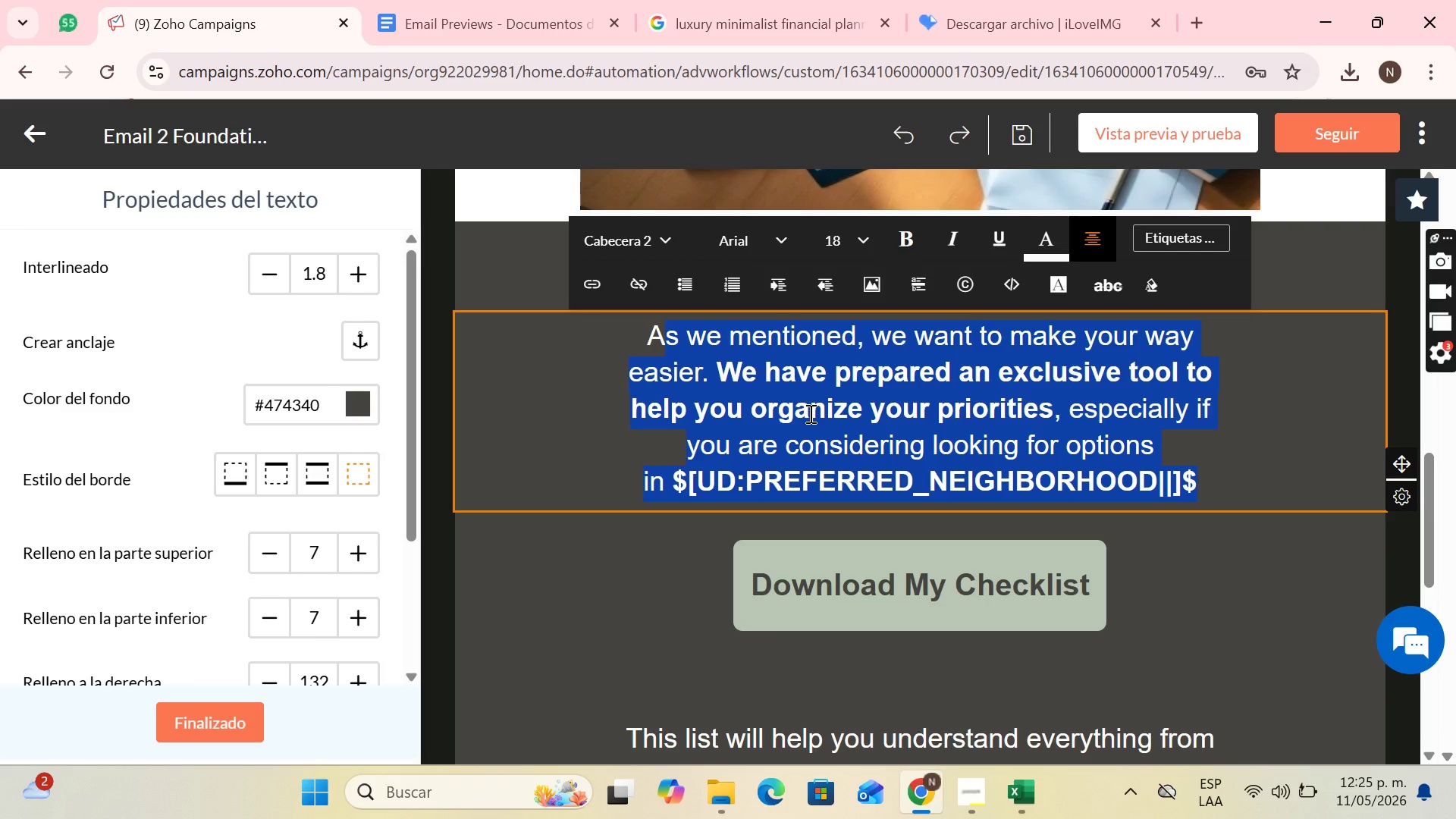 
scroll: coordinate [824, 419], scroll_direction: up, amount: 8.0
 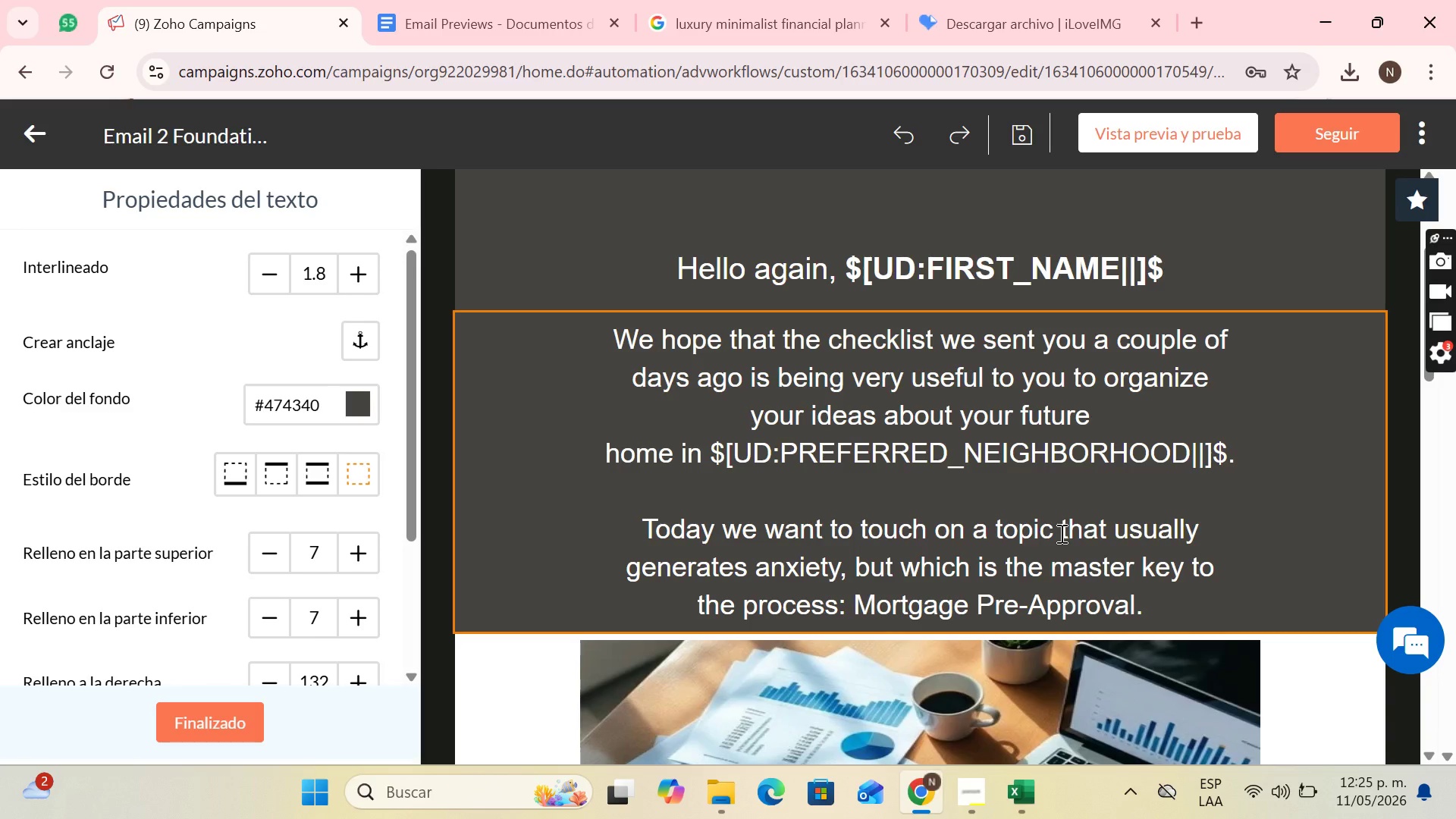 
wait(14.91)
 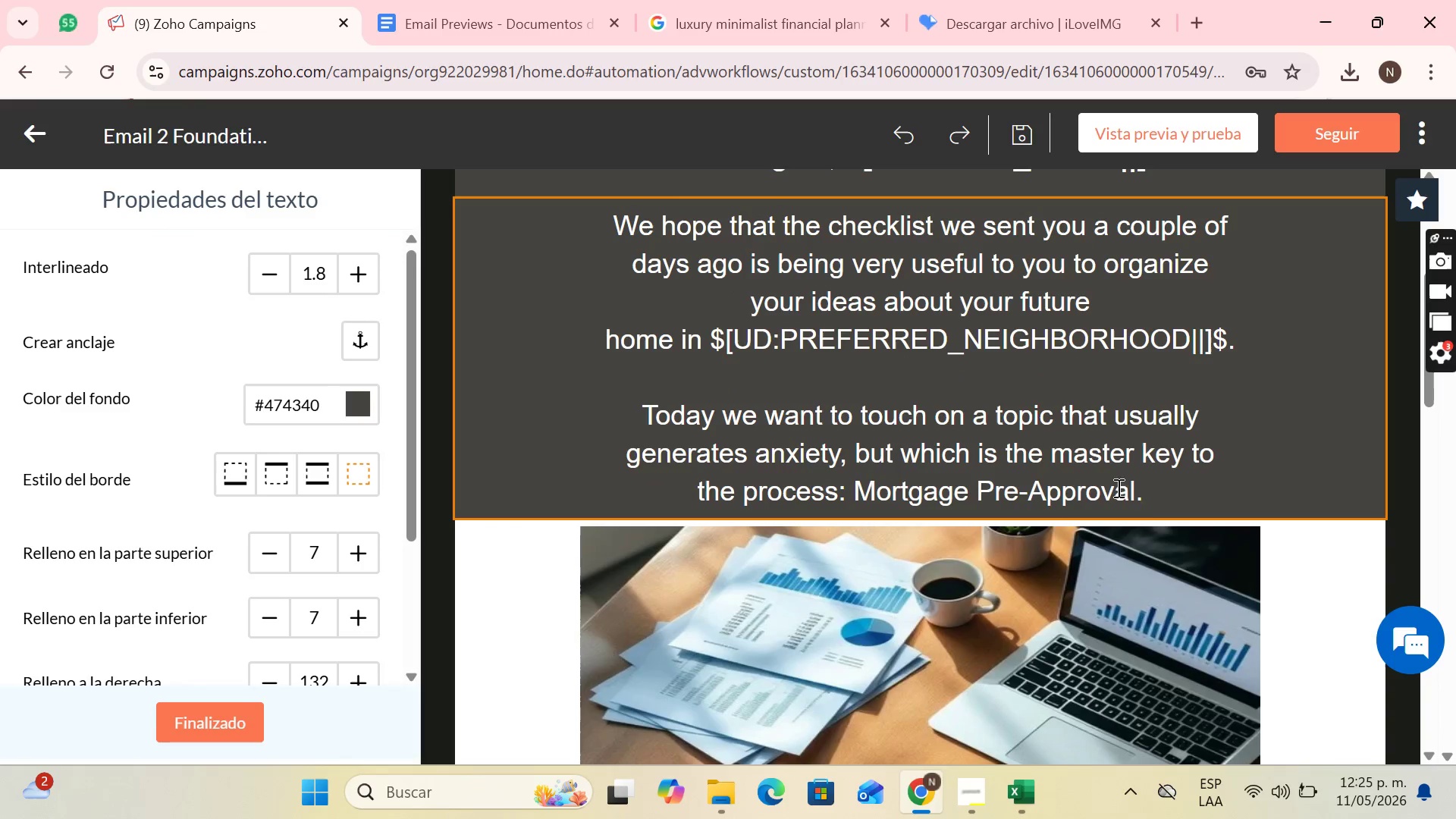 
left_click([1151, 497])
 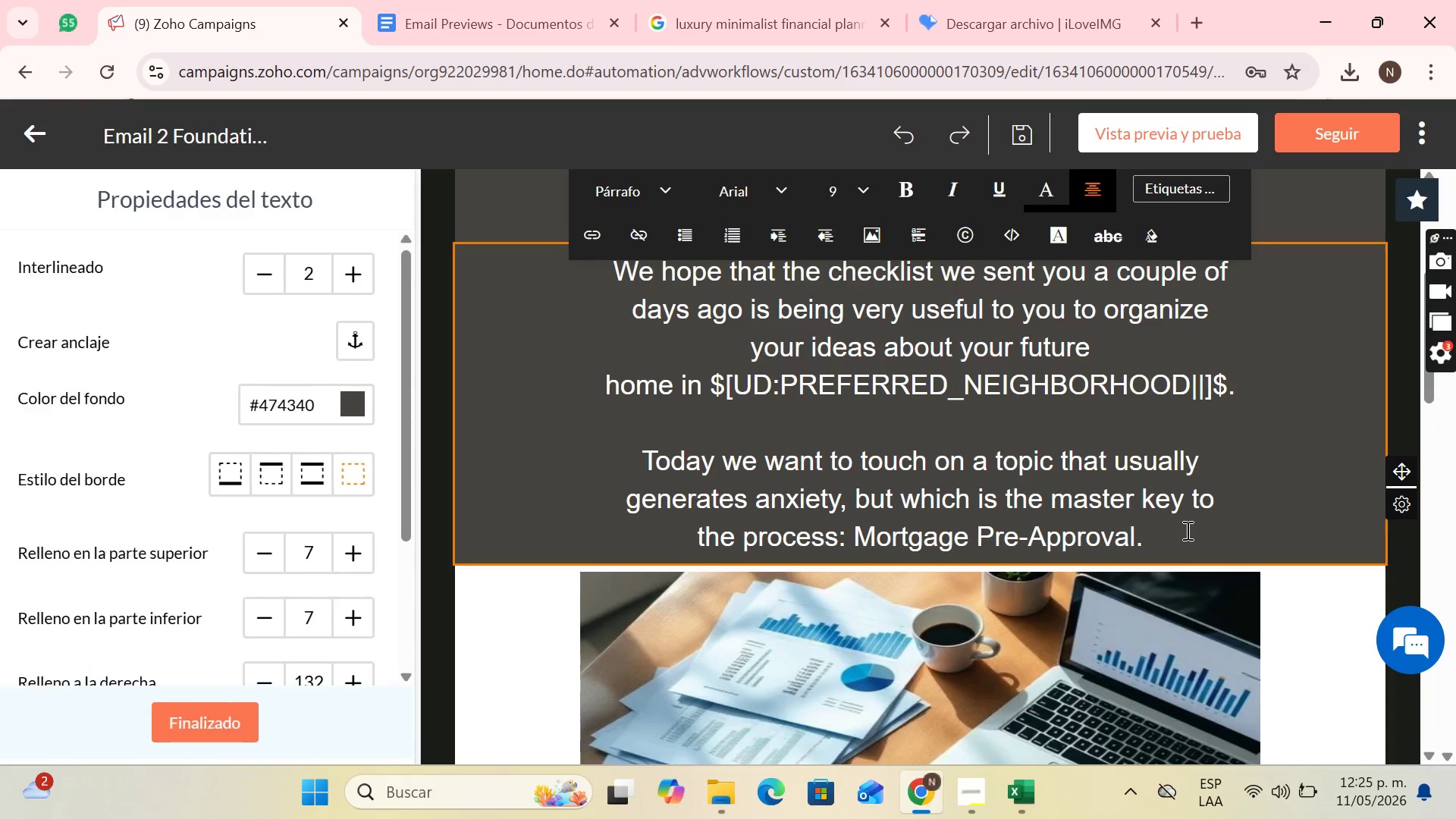 
scroll: coordinate [942, 485], scroll_direction: down, amount: 1.0
 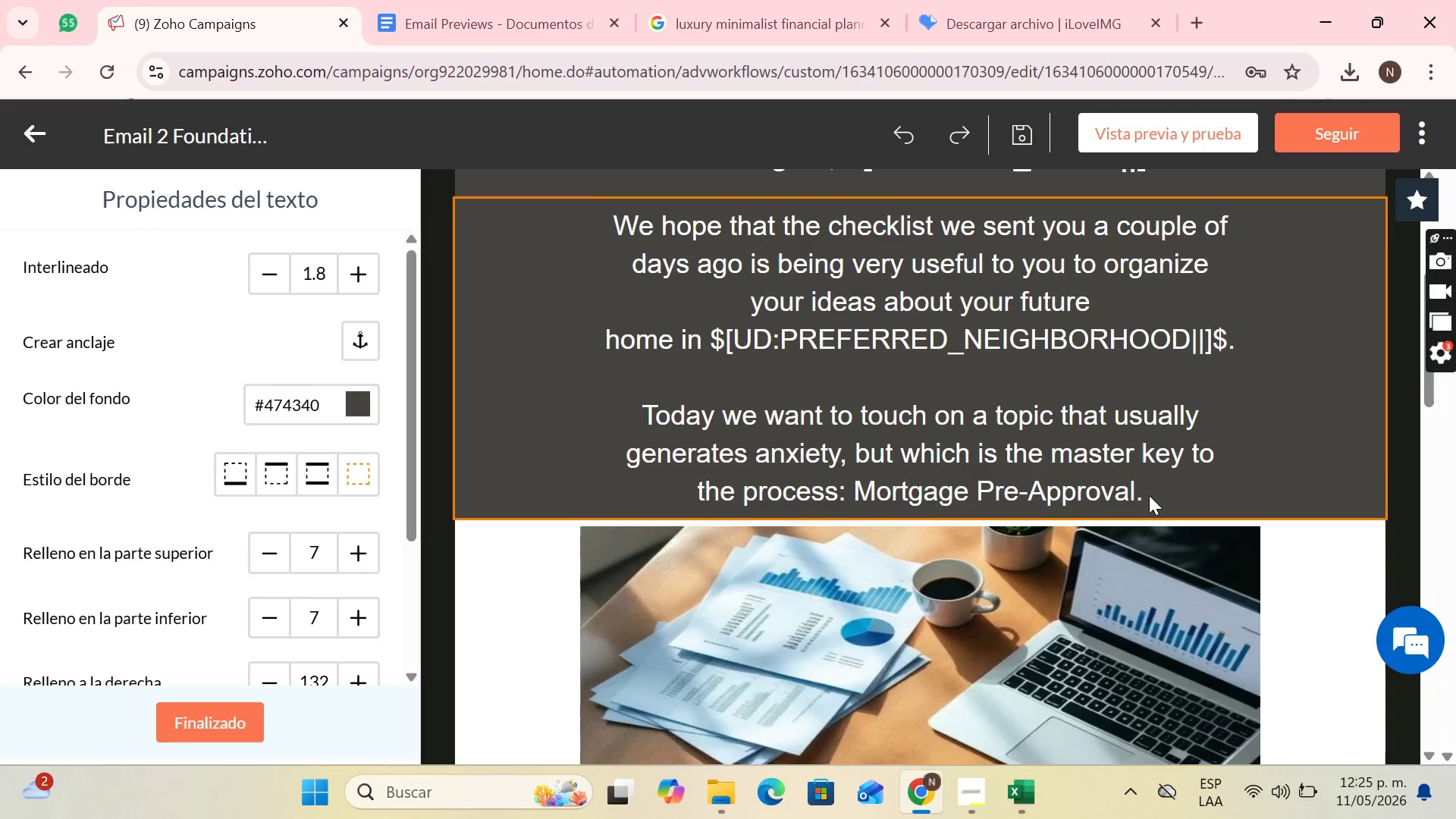 
key(Enter)
 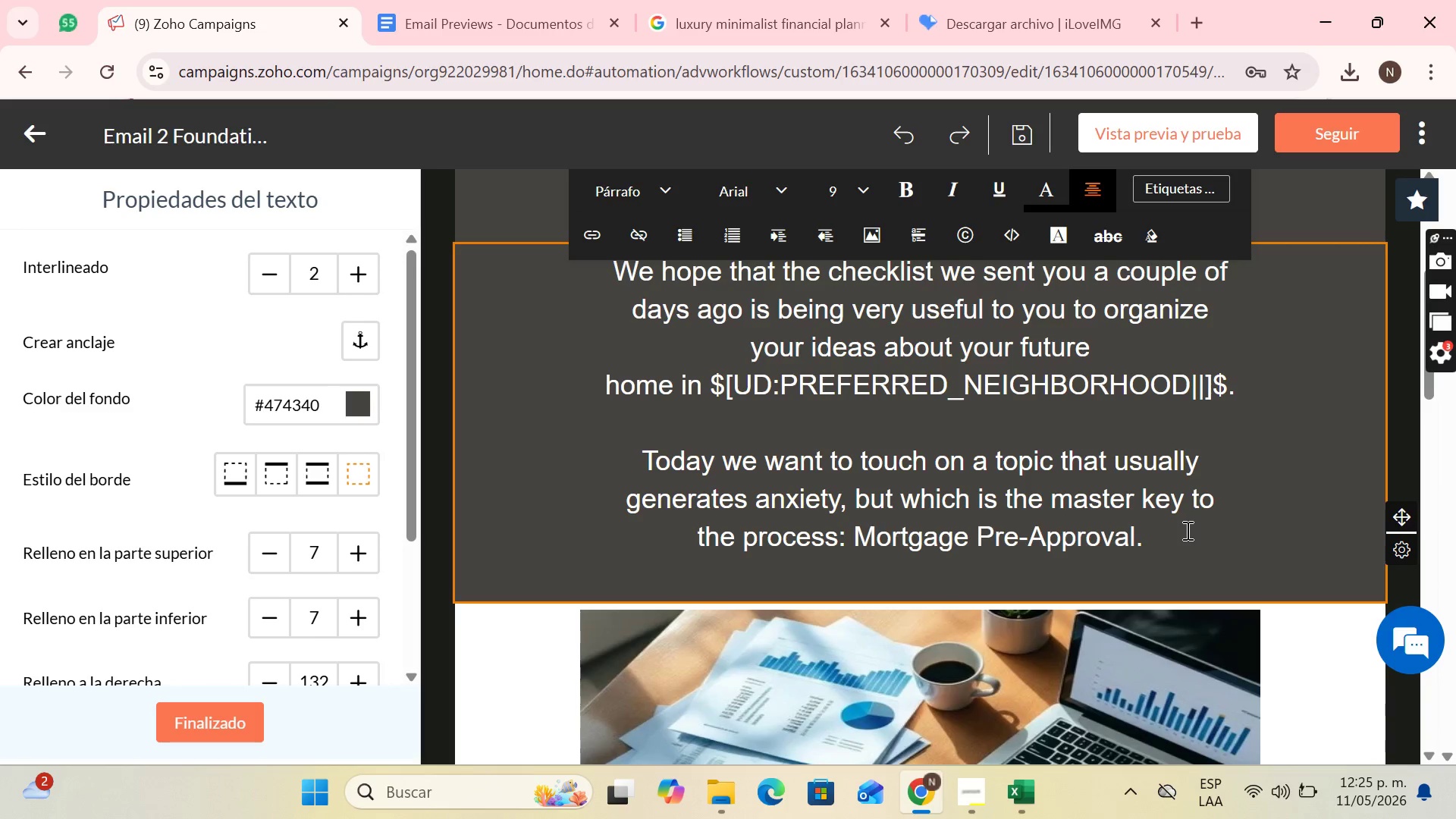 
wait(14.28)
 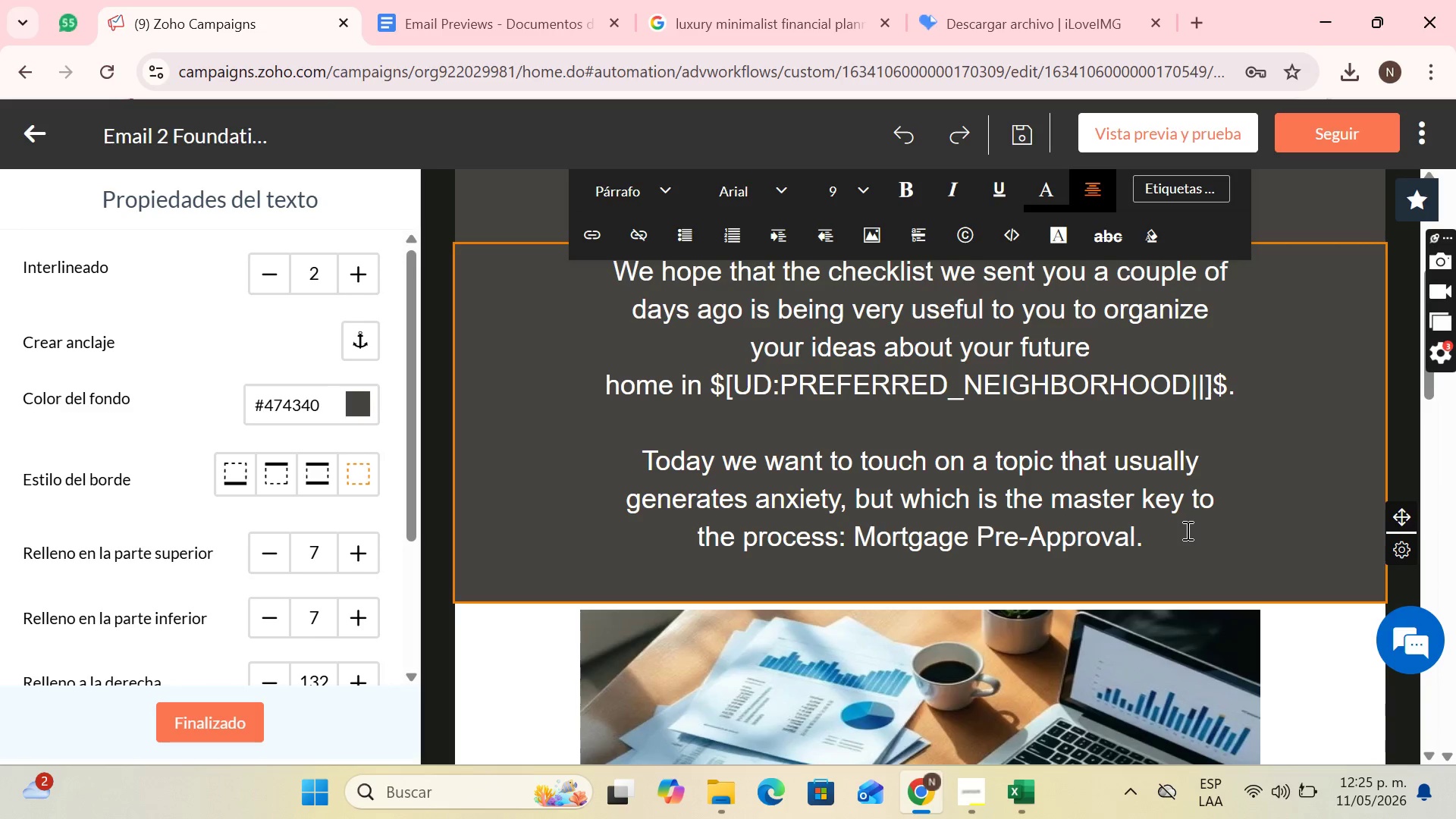 
key(Enter)
 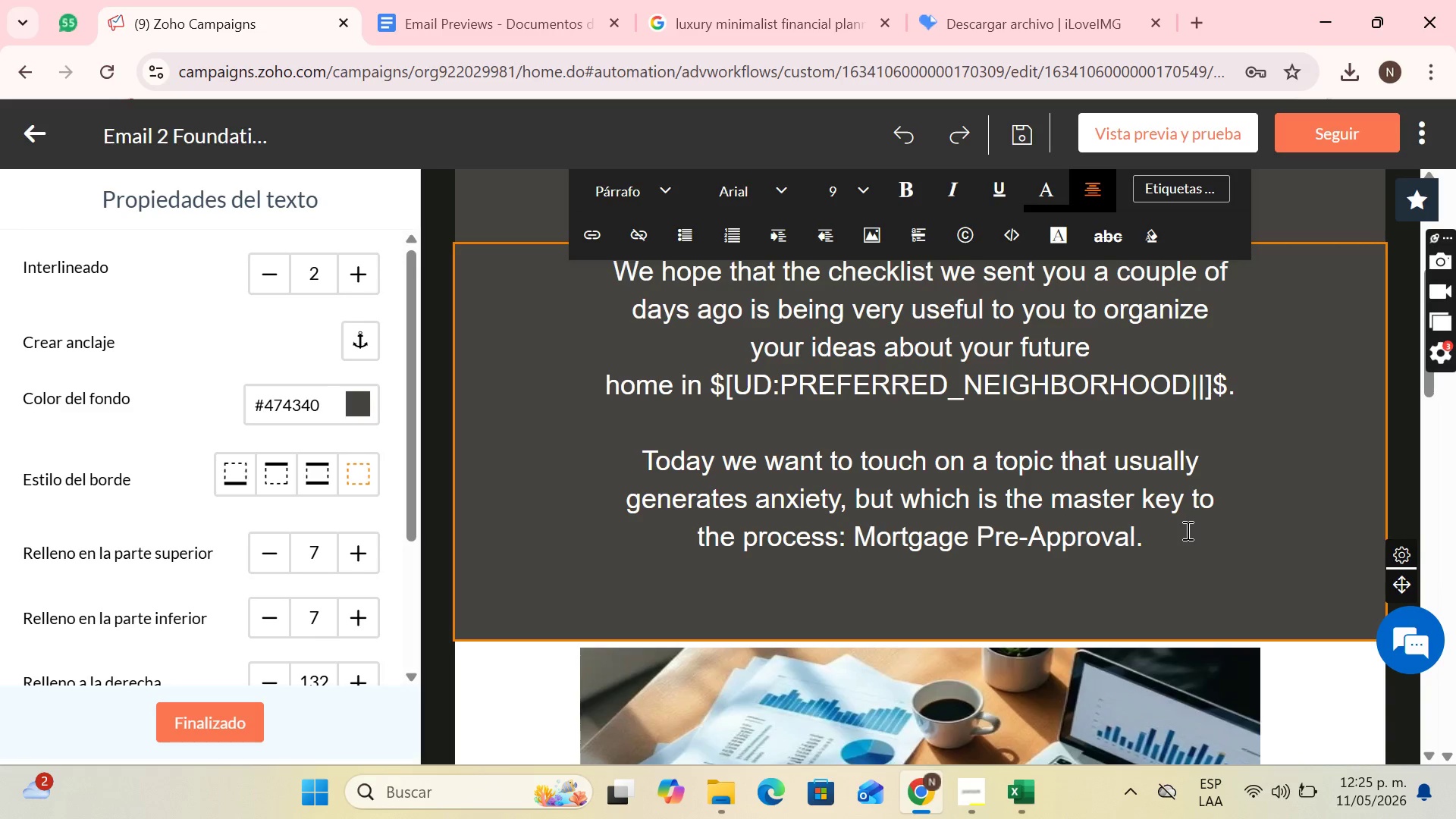 
type(Mna)
key(Backspace)
key(Backspace)
type(any buy)
 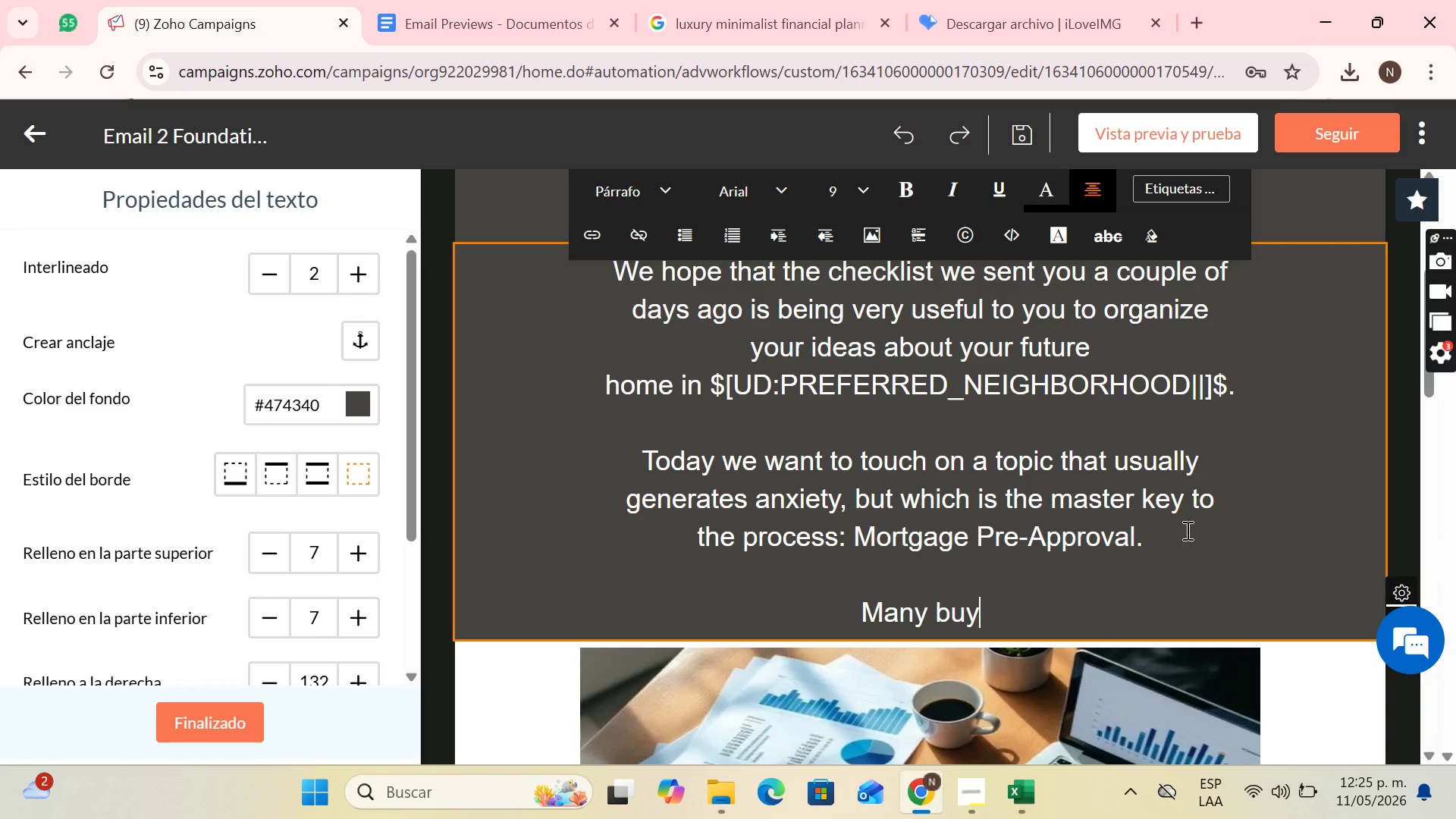 
type(ers maki)
key(Backspace)
type(e the mistake of looking for houses before)
 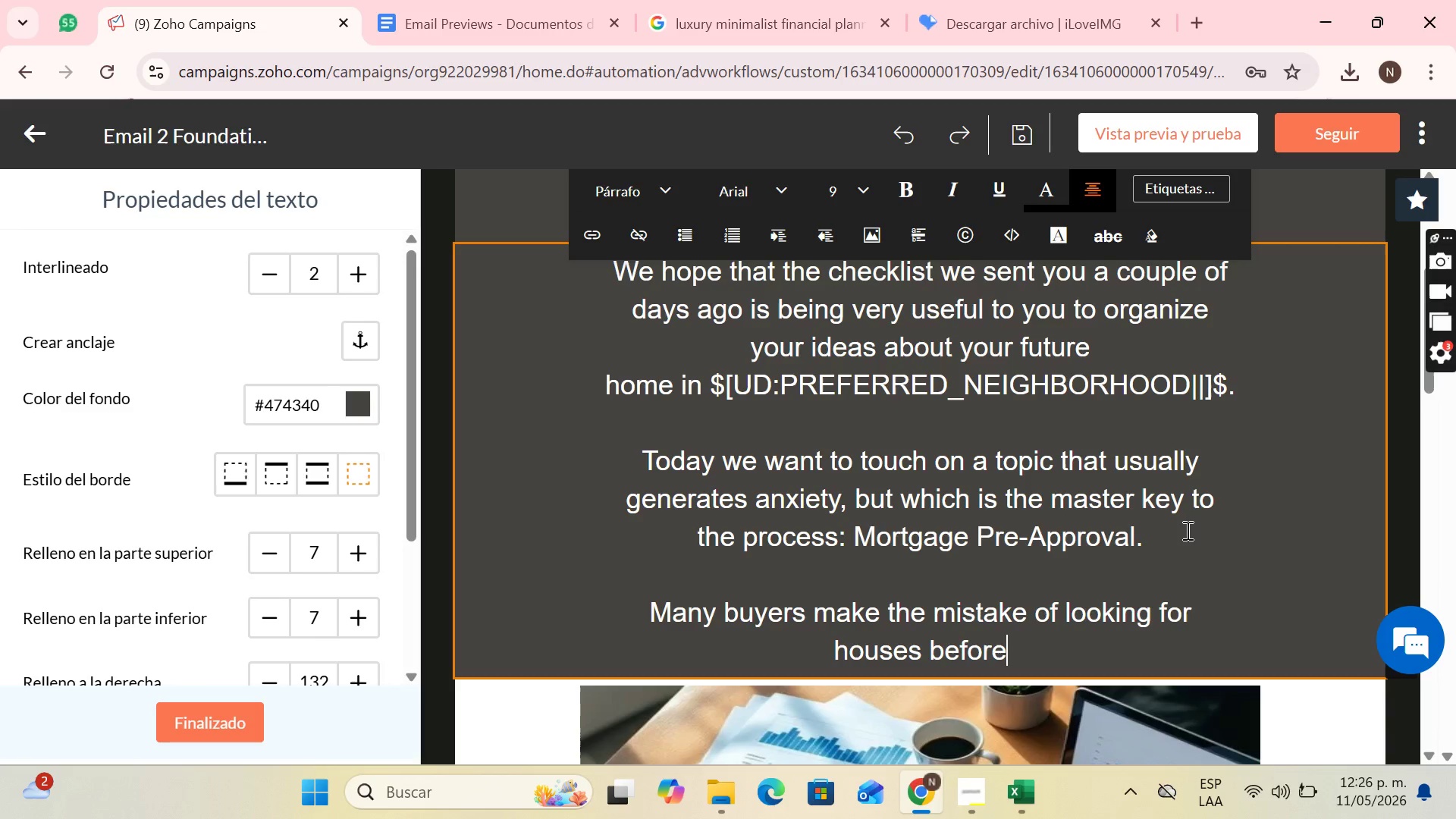 
wait(12.61)
 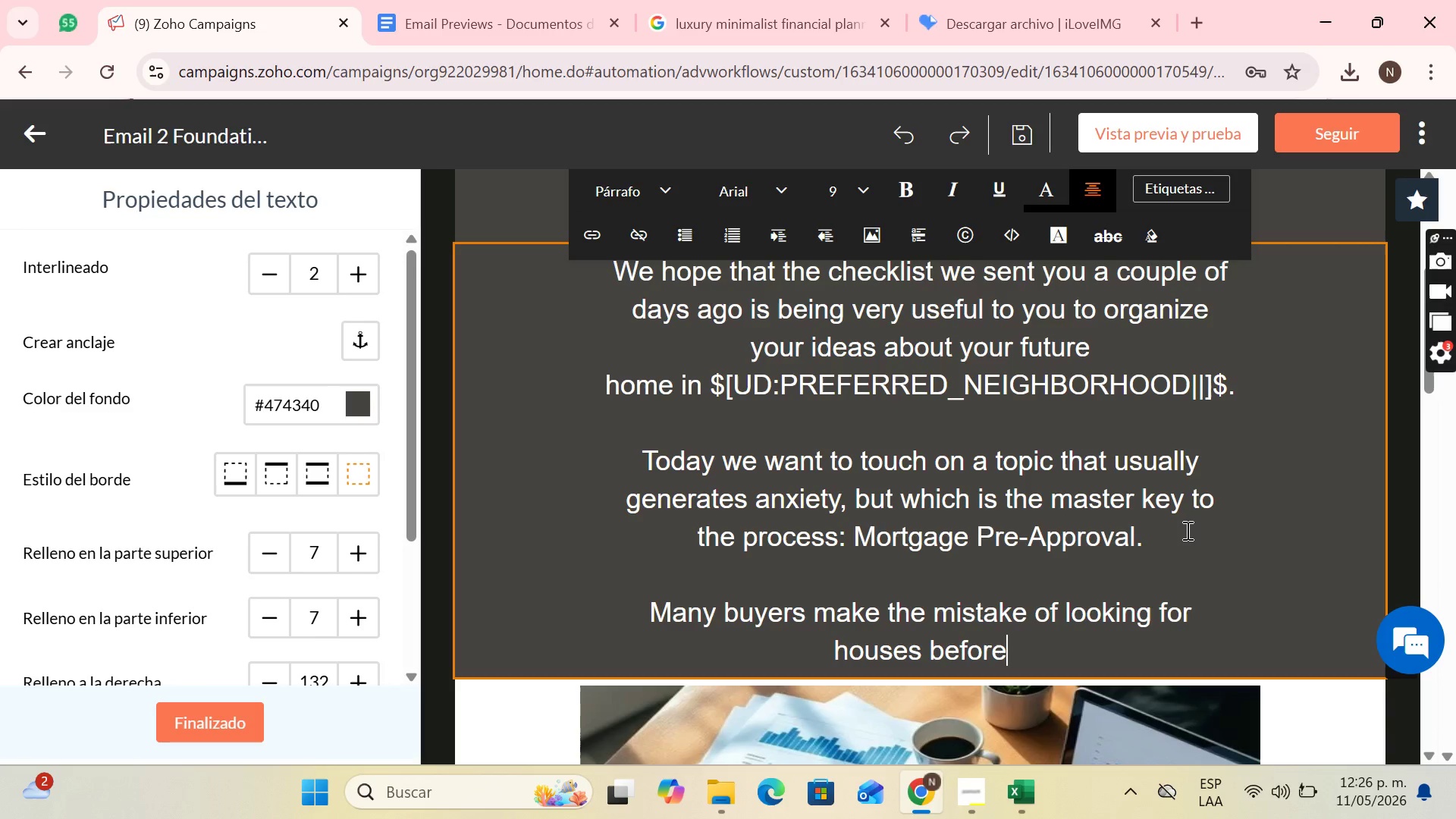 
type( talking to a lender. Here;s a key tip> your credit score not only der)
key(Backspace)
type(termines whether they lend your money, but hoe much that money will cost you eachmon)
key(Backspace)
key(Backspace)
key(Backspace)
type( month,)
key(Backspace)
type(.)
 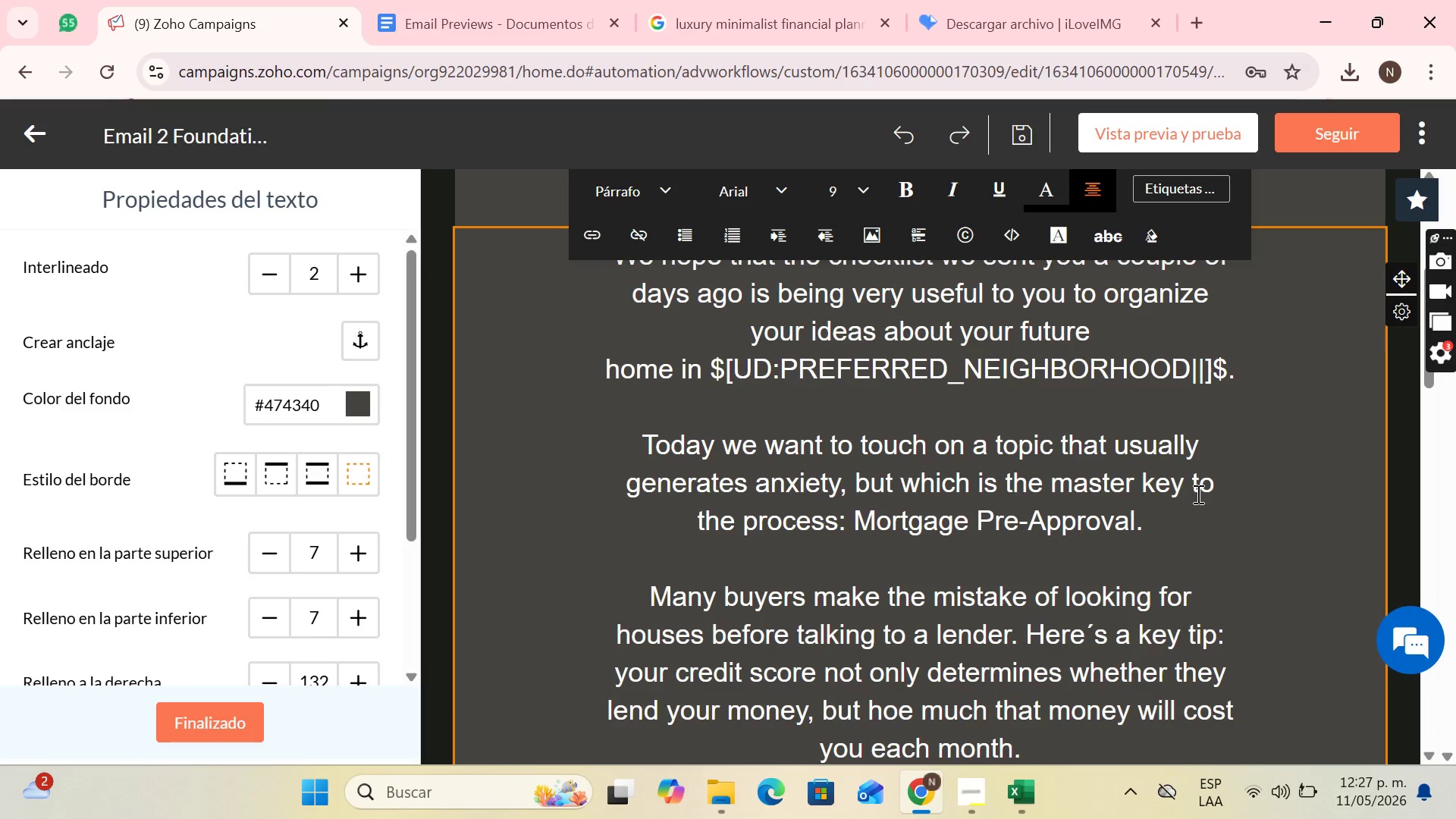 
left_click([994, 416])
 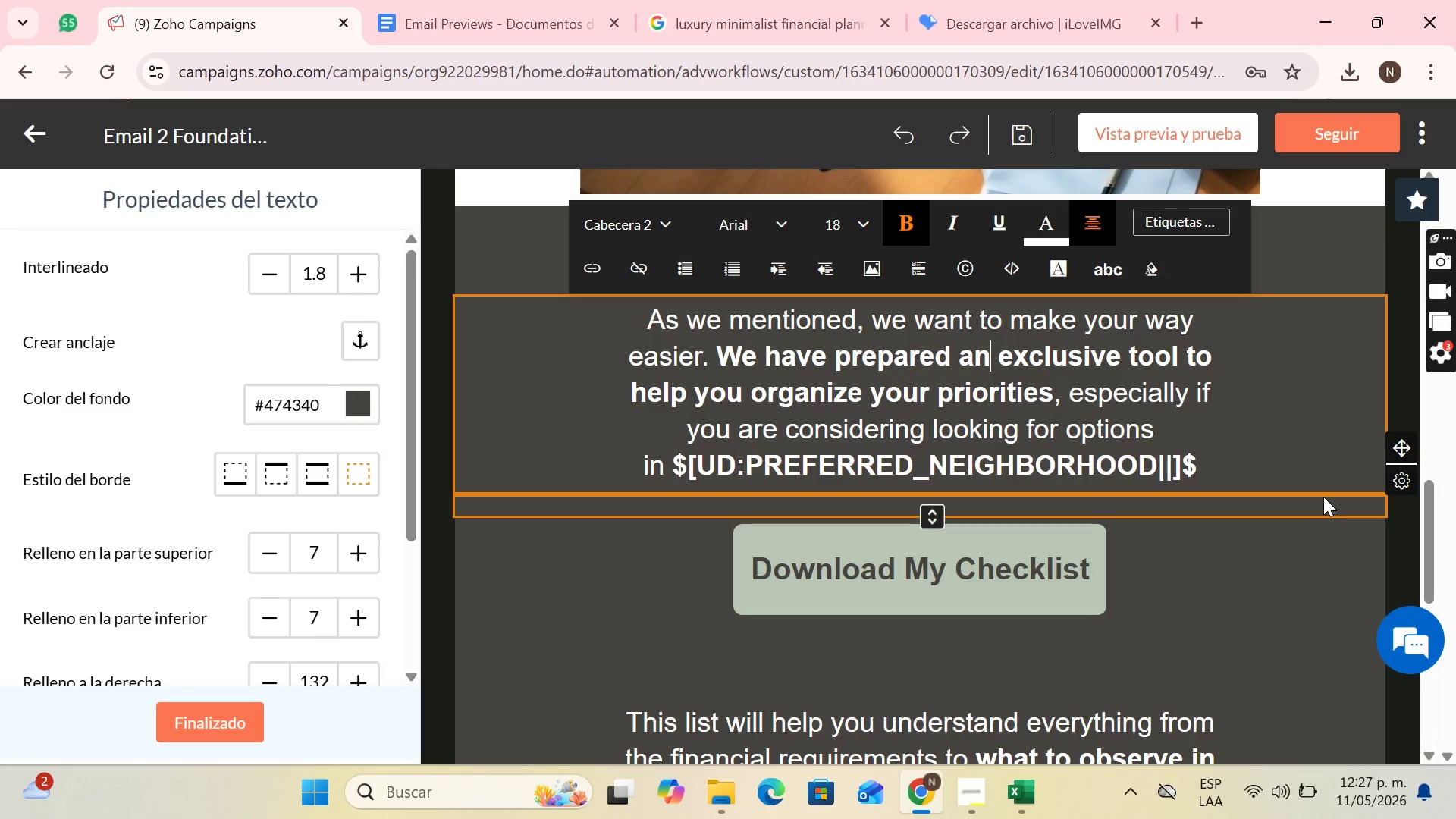 
scroll: coordinate [1062, 504], scroll_direction: down, amount: 9.0
 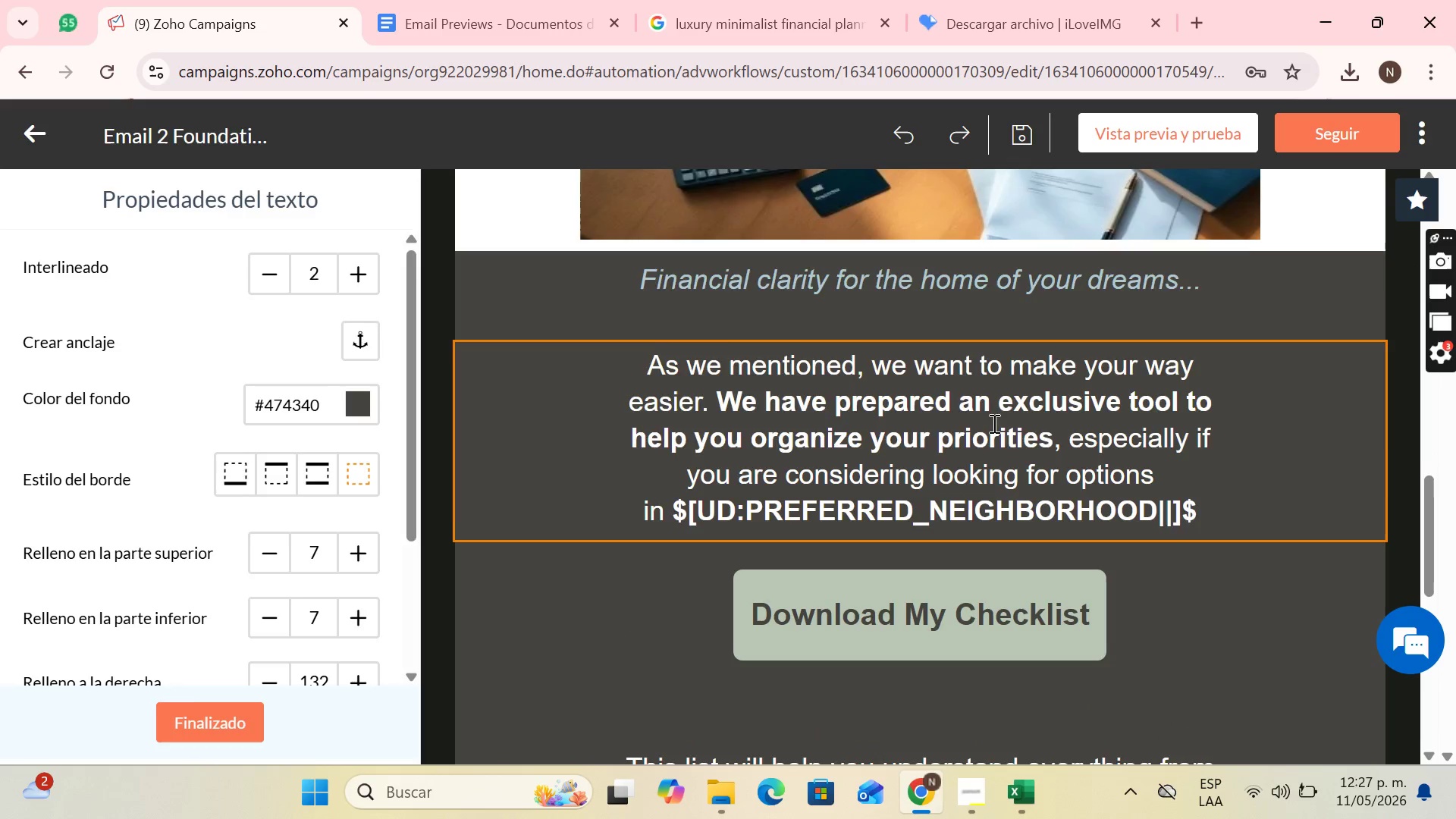 
wait(8.79)
 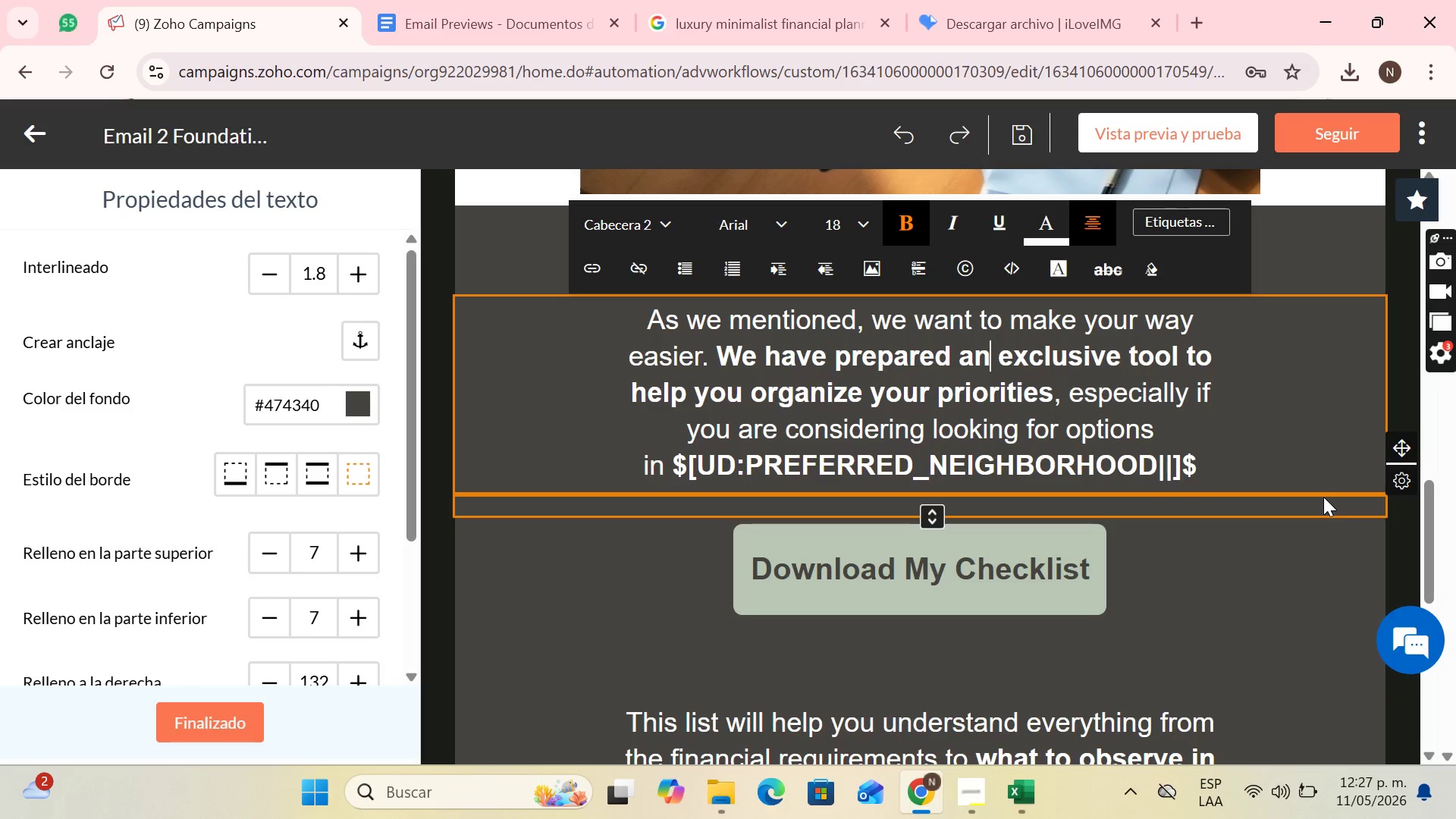 
left_click_drag(start_coordinate=[1232, 460], to_coordinate=[670, 310])
 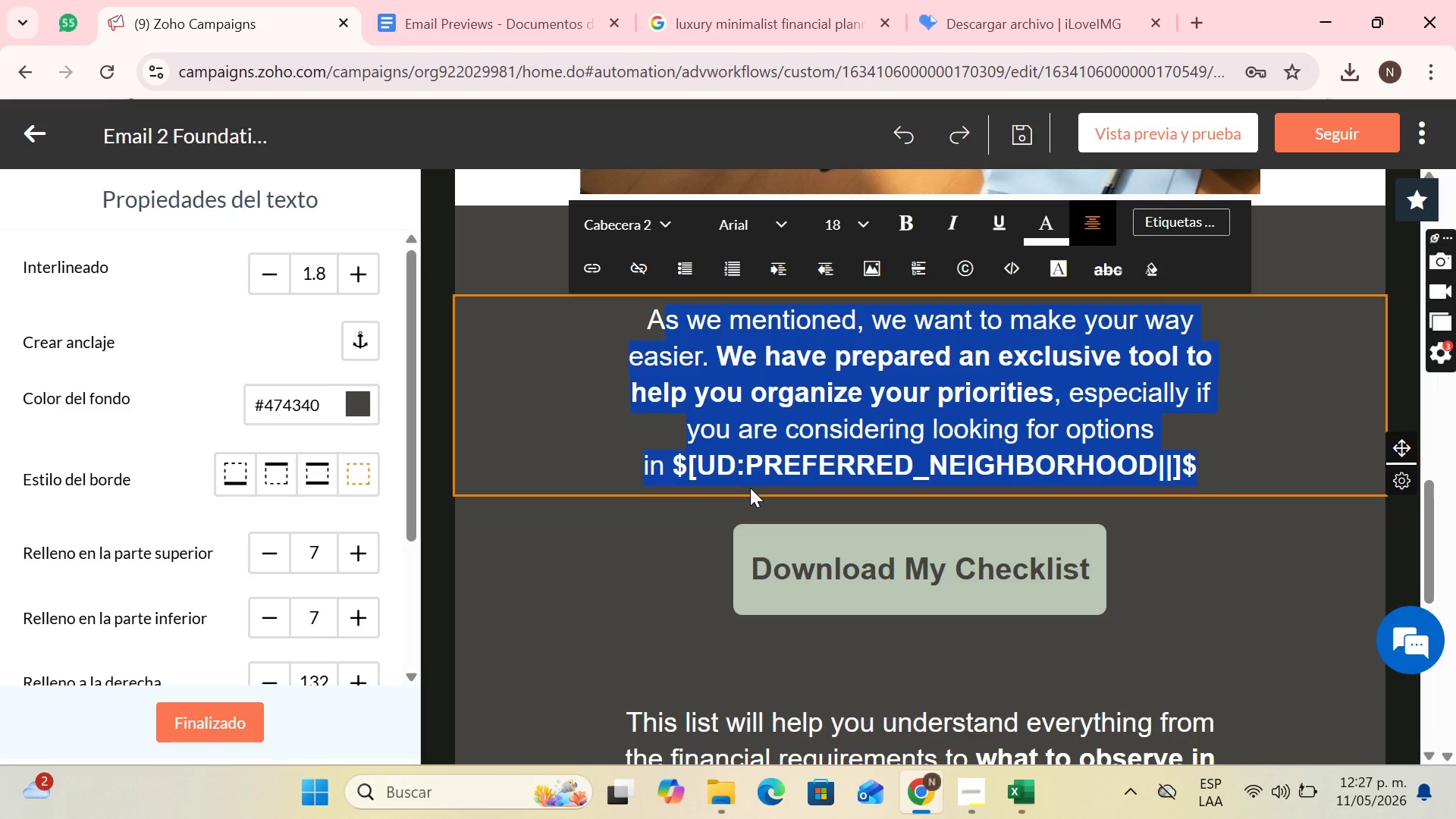 
key(Space)
 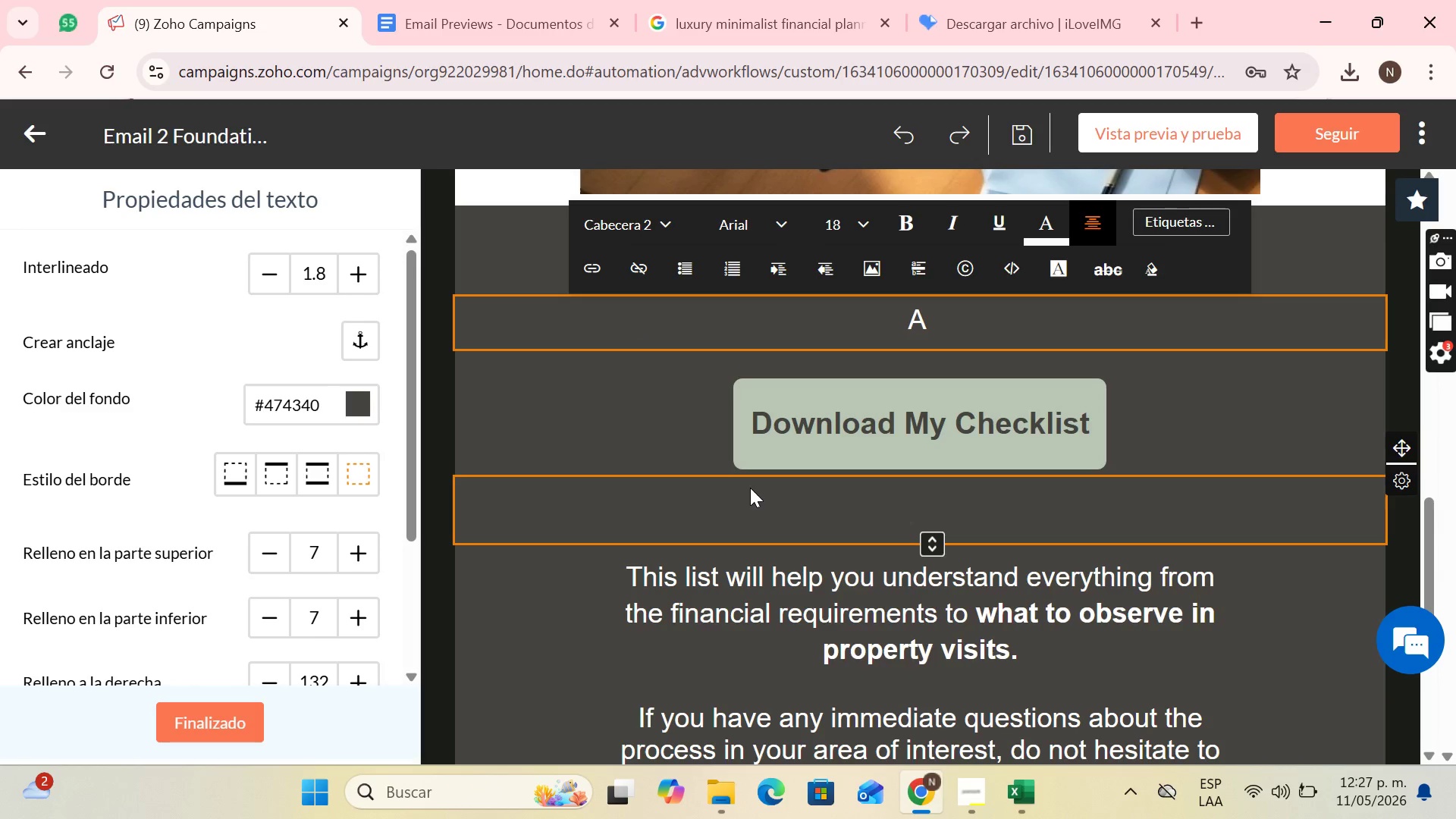 
wait(6.38)
 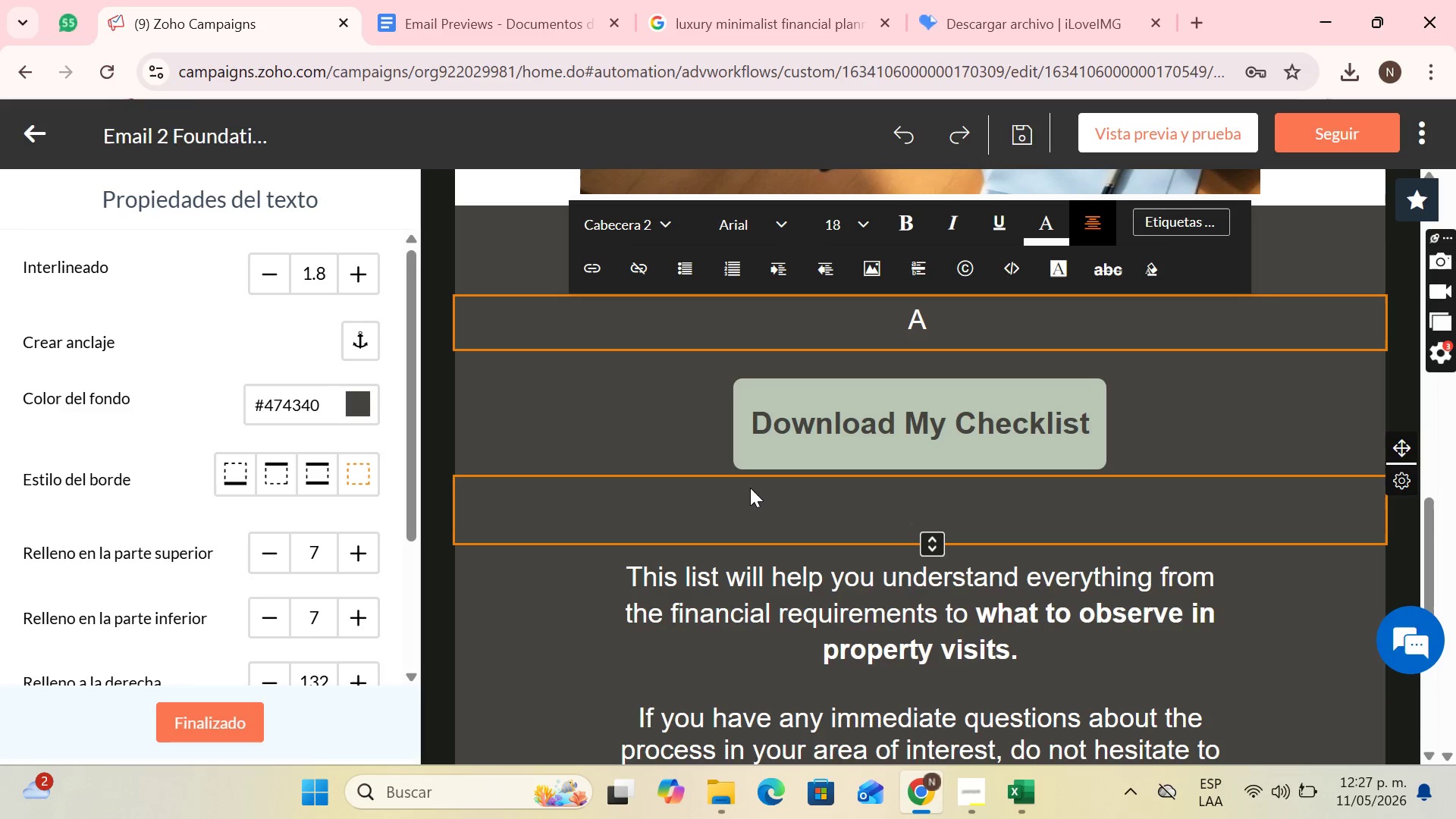 
type(Quick. )
key(Backspace)
key(Backspace)
type( t)
key(Backspace)
type(tip)
key(Backspace)
key(Backspace)
type(T)
key(Backspace)
key(Backspace)
type(Tip>Avoid)
 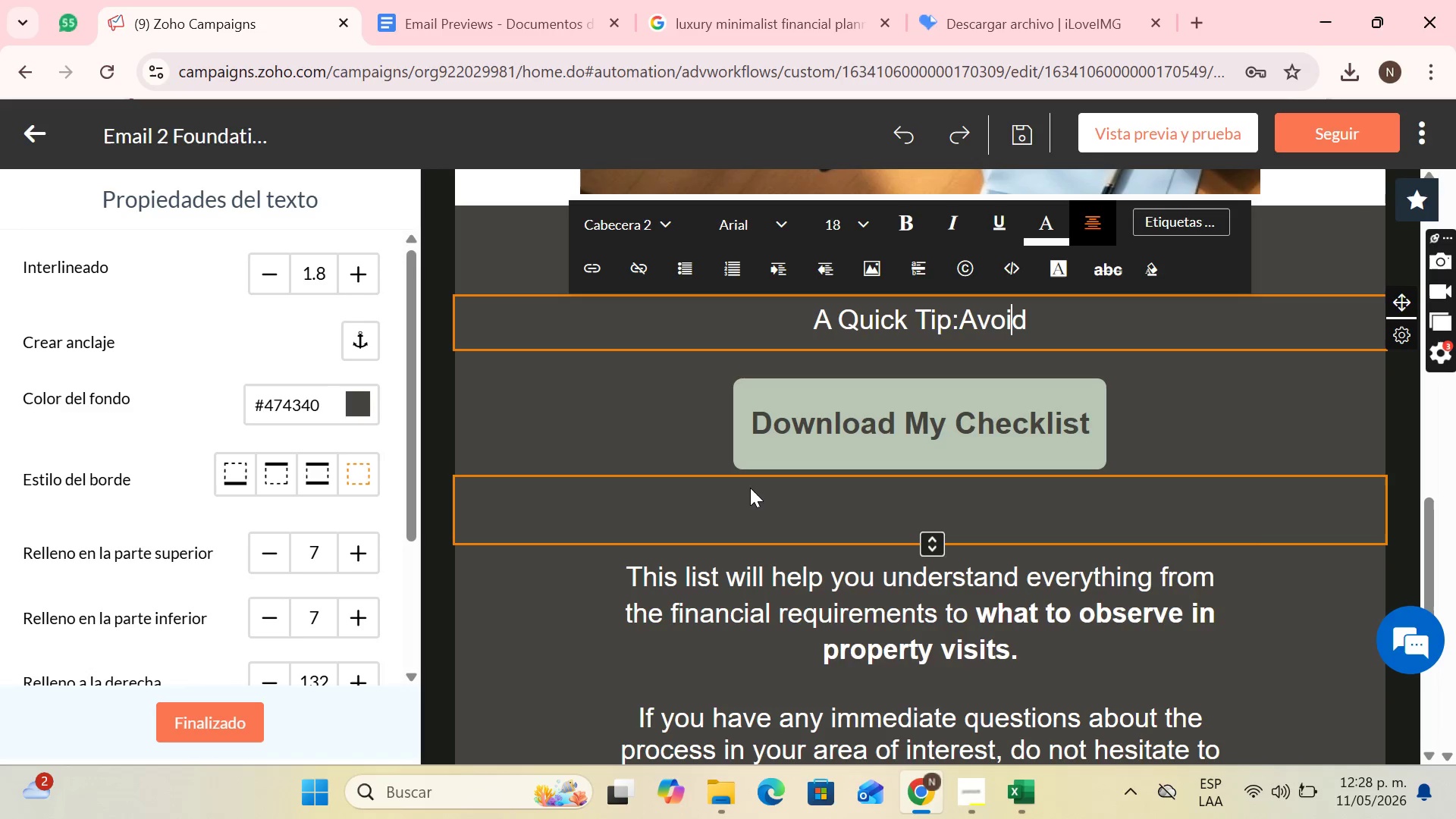 
 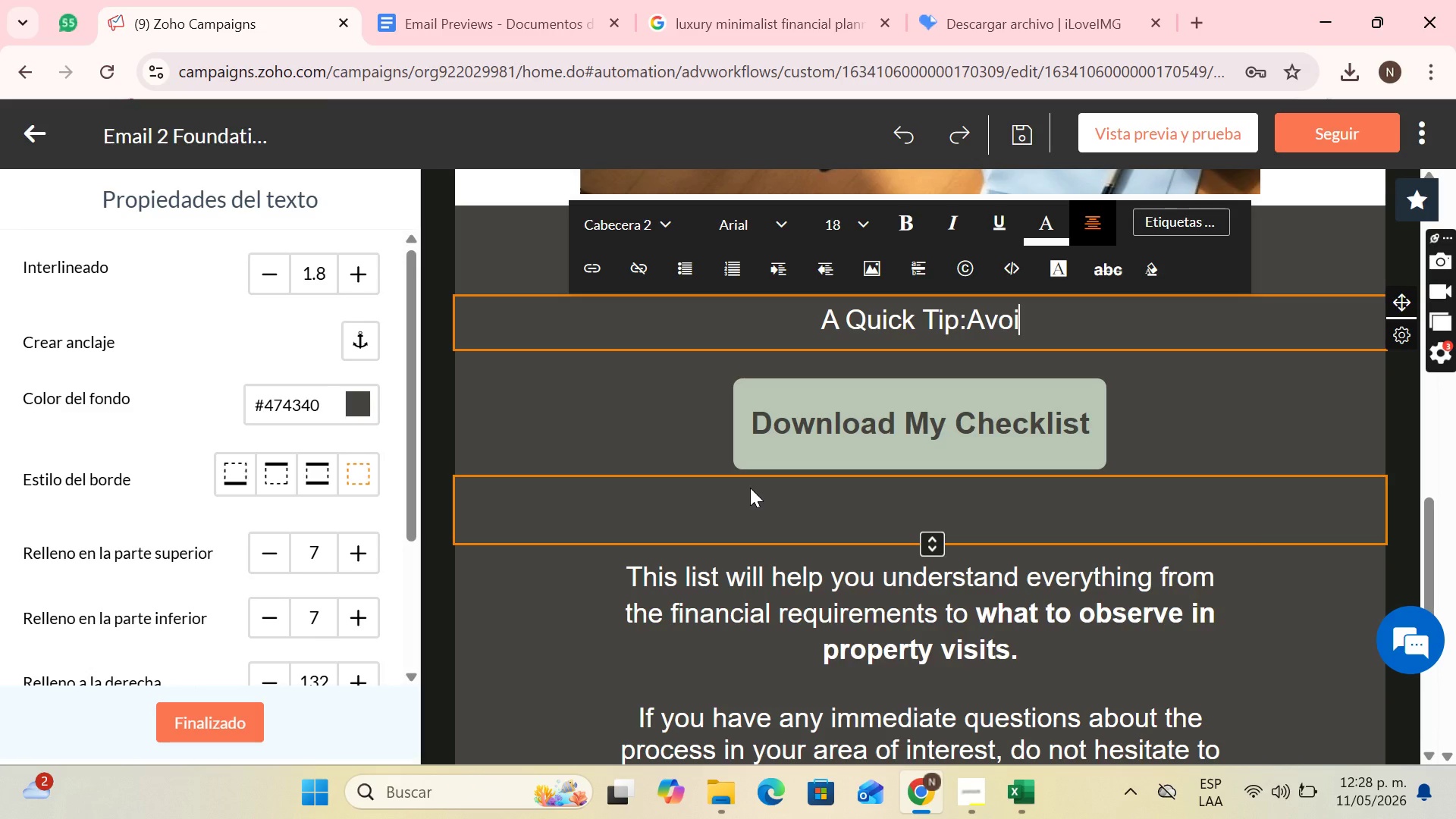 
key(ArrowLeft)
 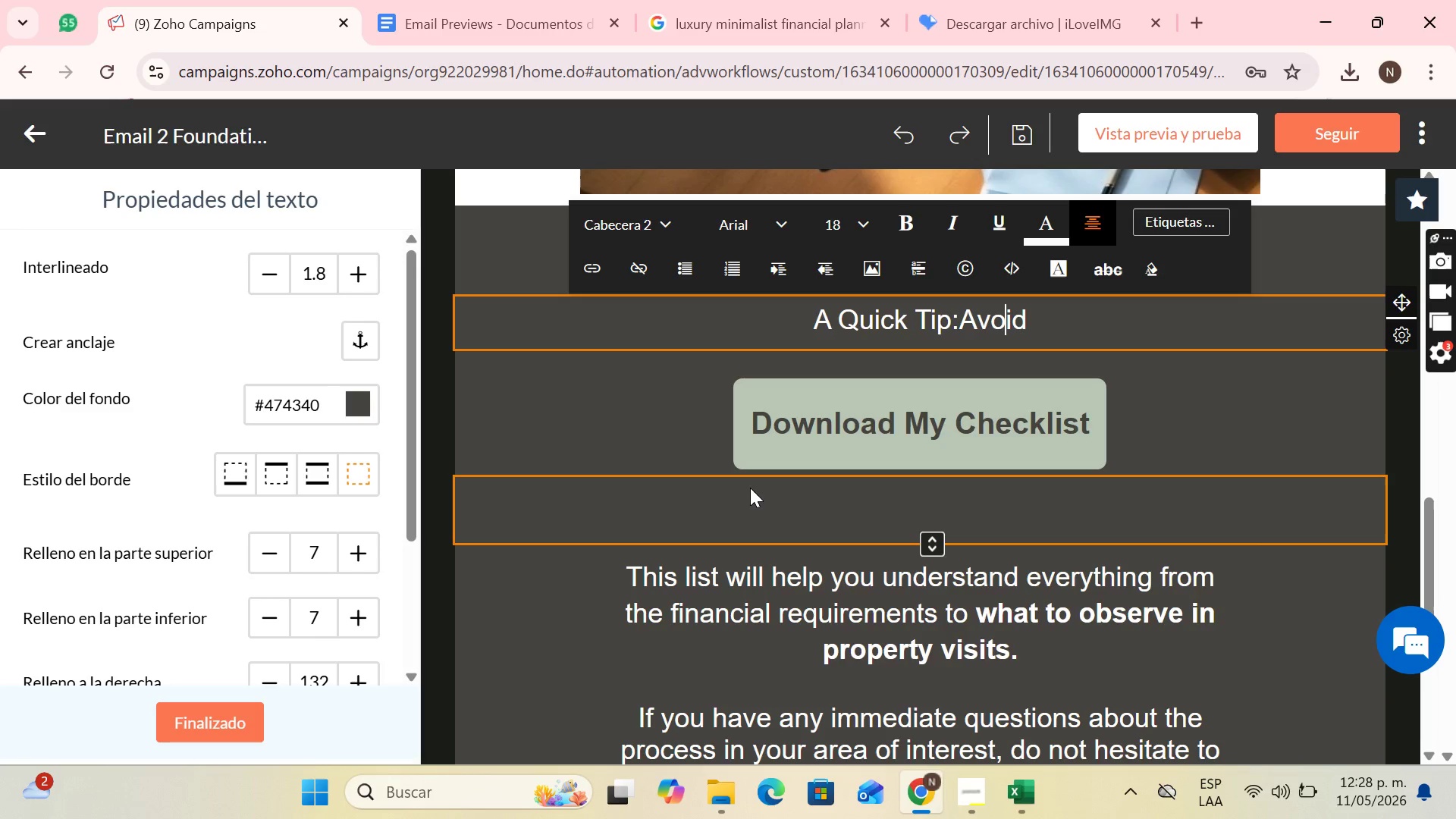 
key(ArrowLeft)
 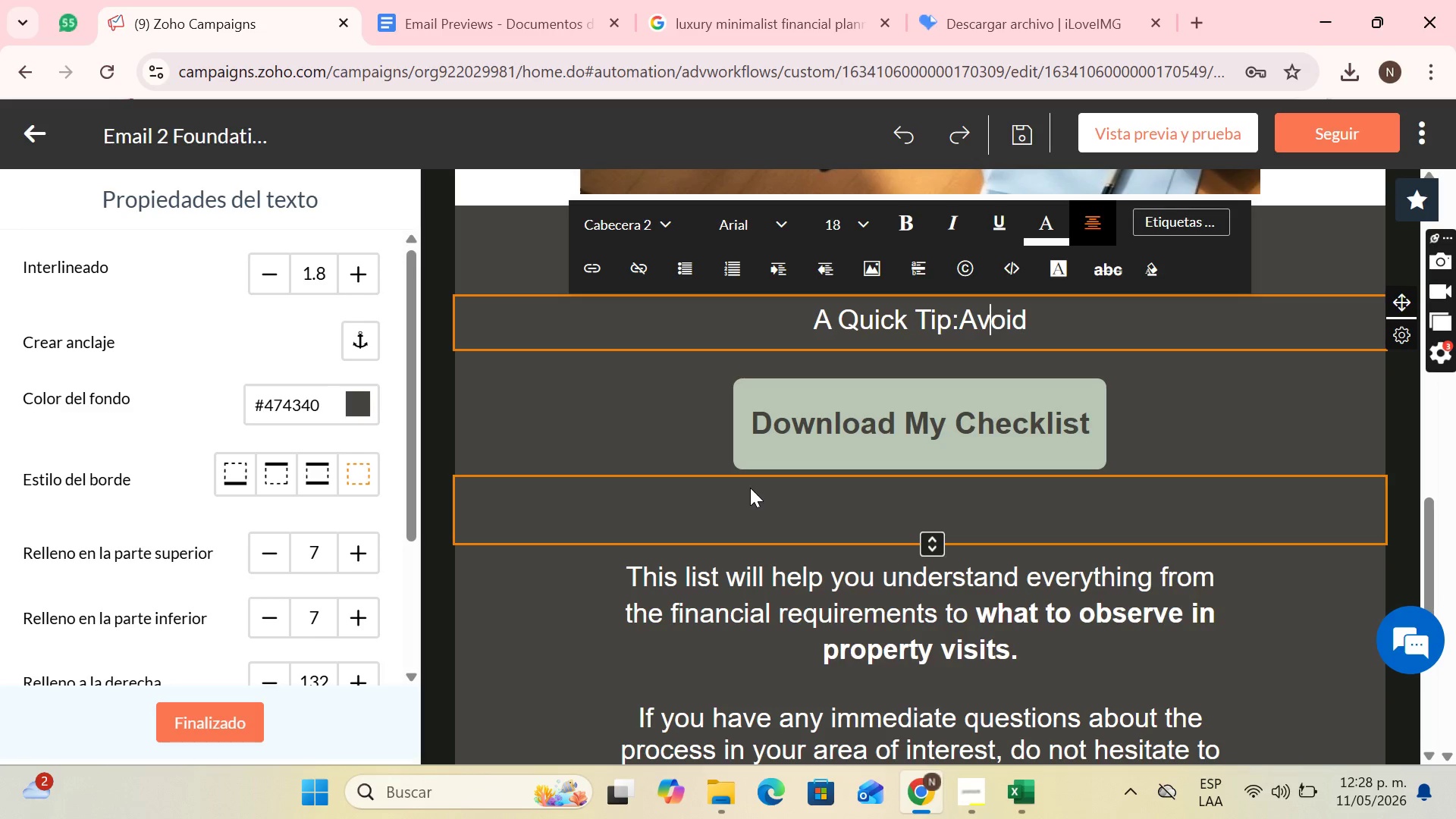 
key(ArrowLeft)
 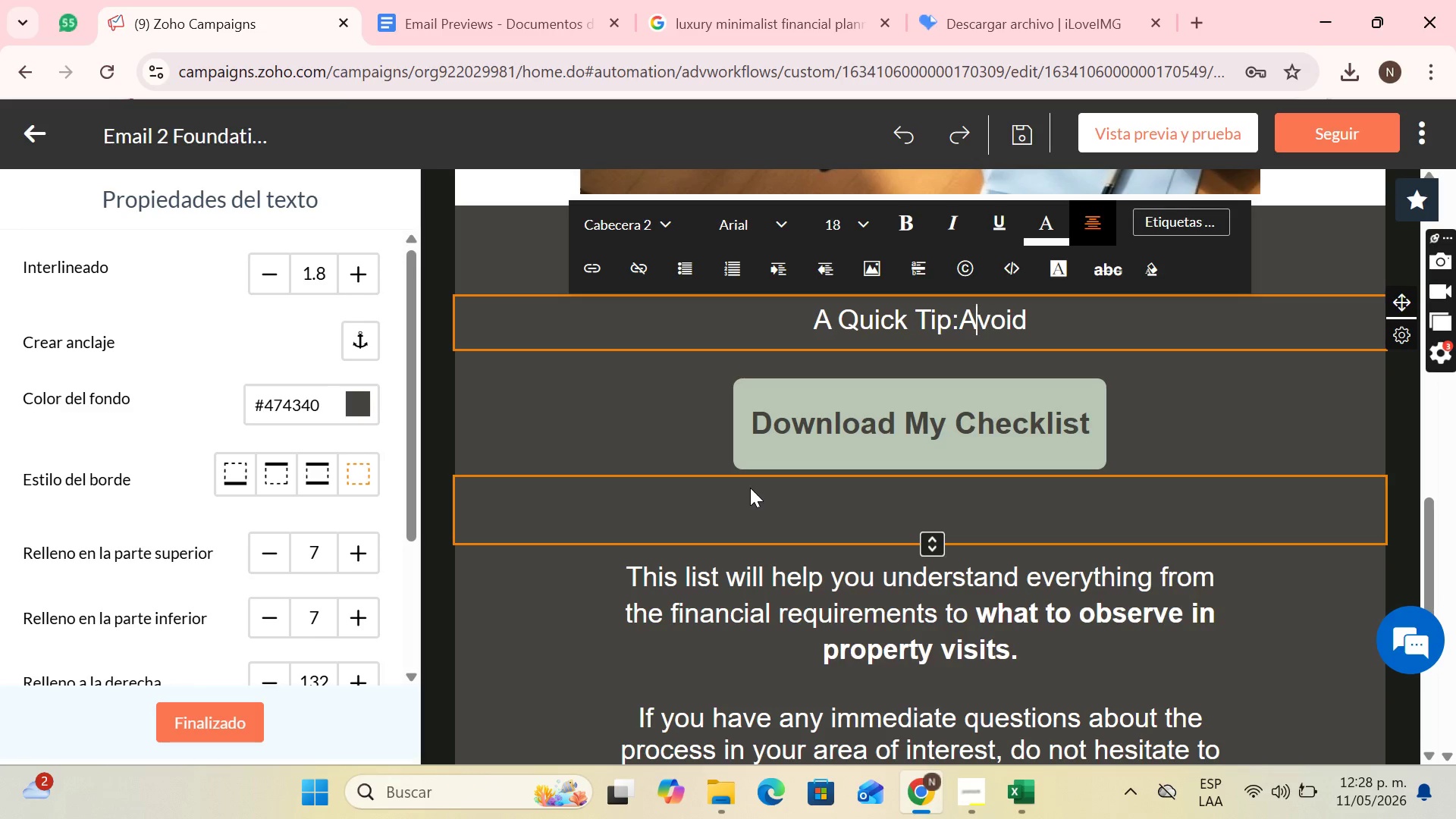 
key(ArrowLeft)
 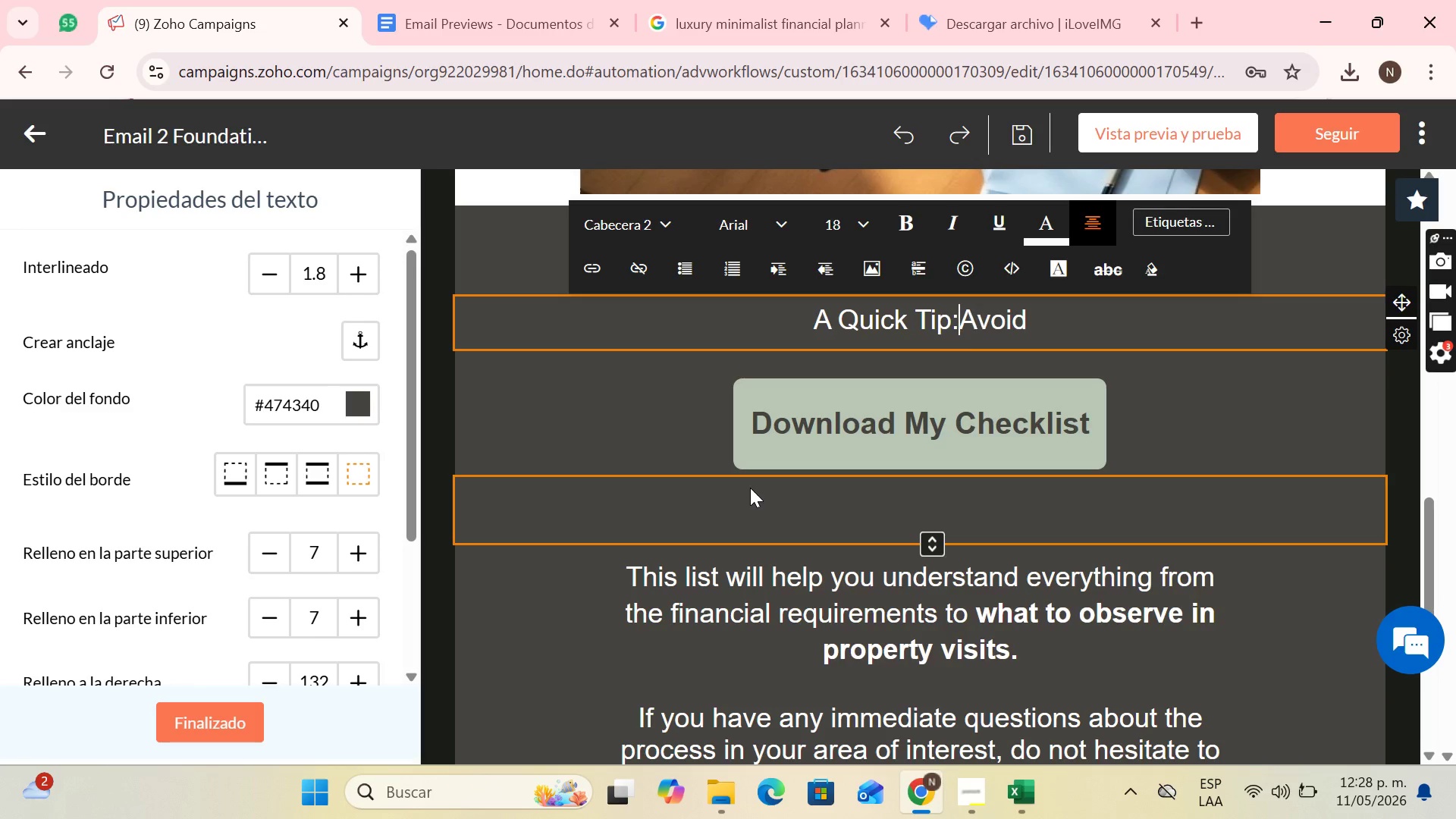 
key(ArrowLeft)
 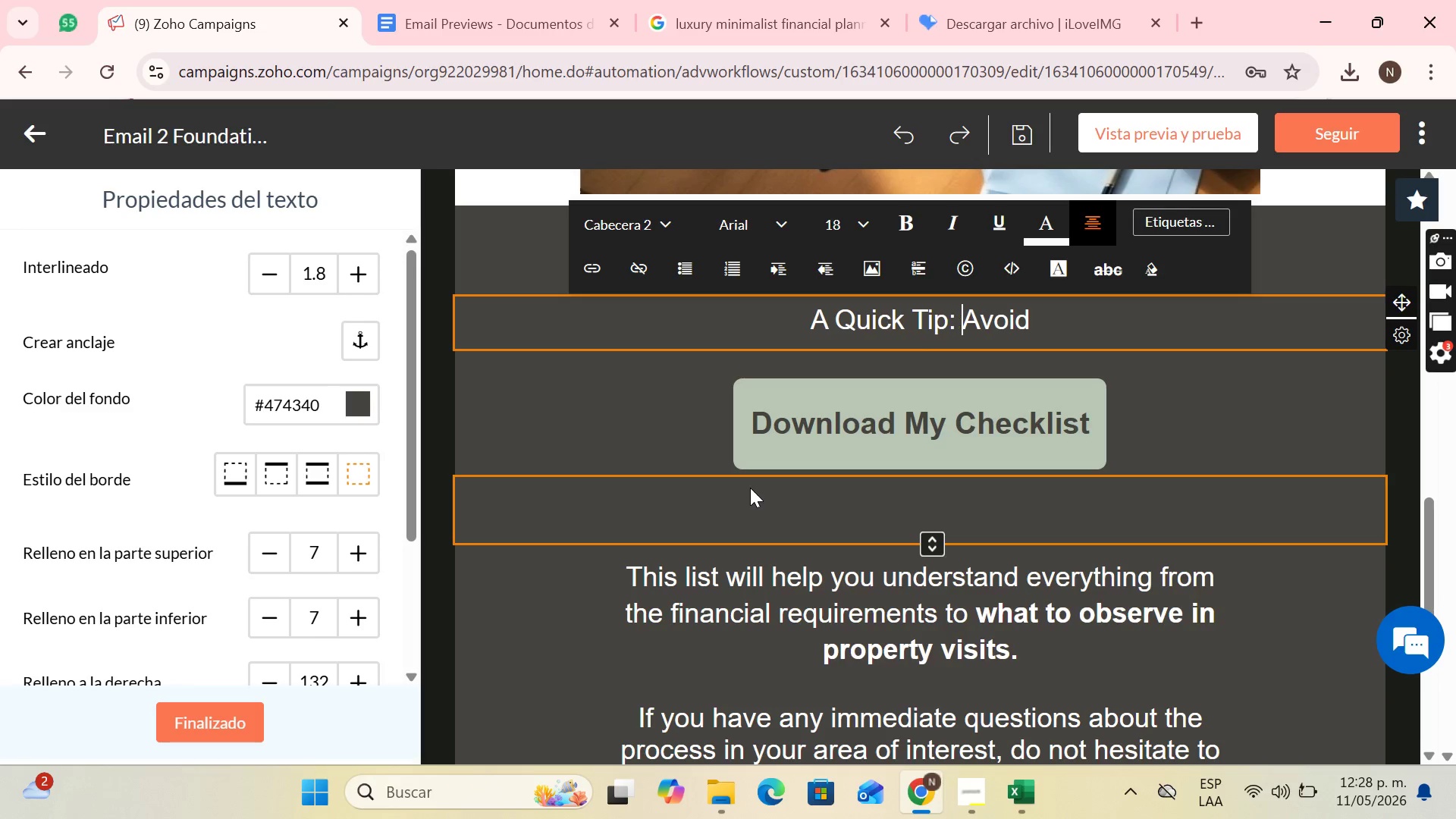 
key(Space)
 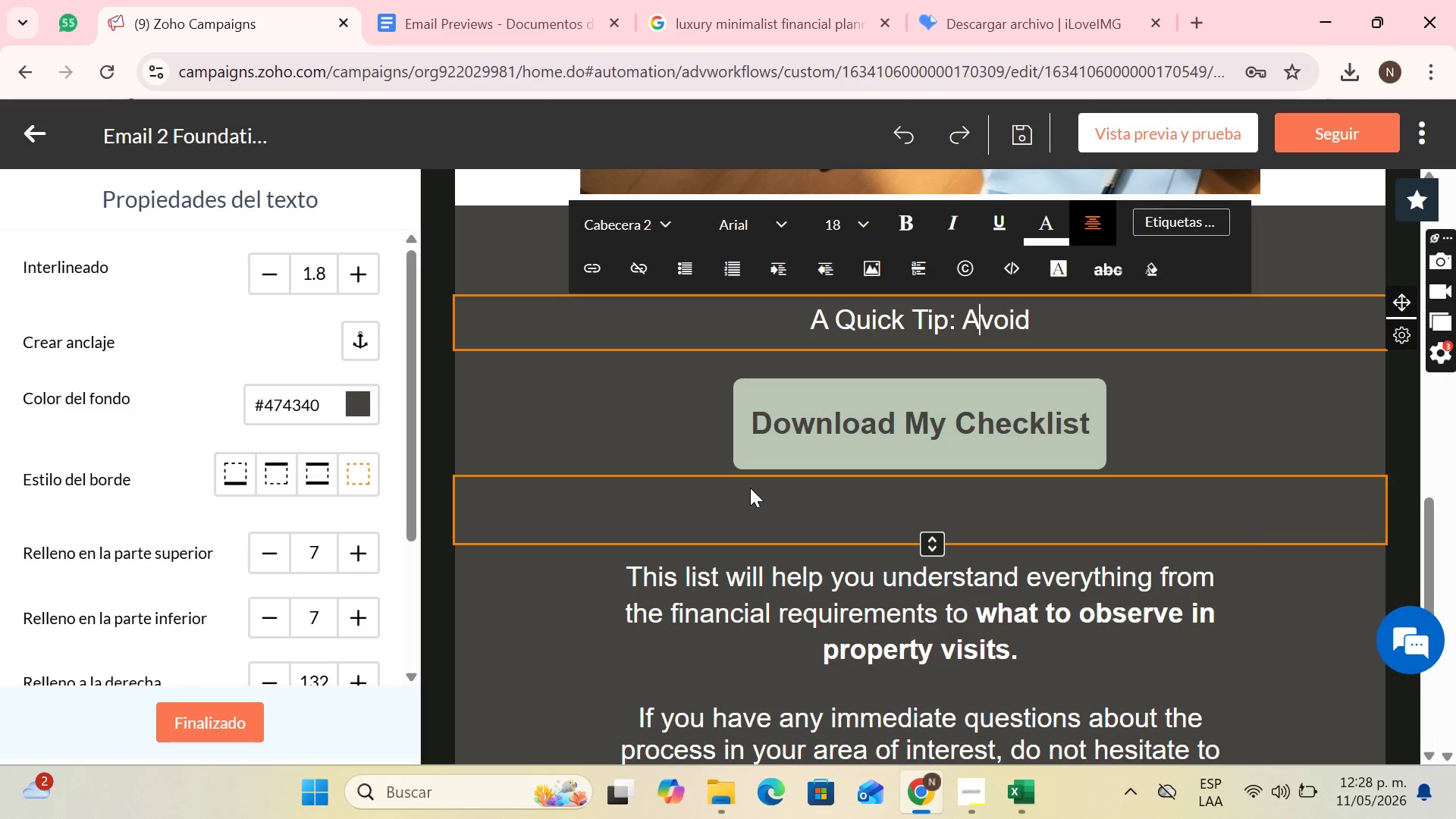 
key(ArrowRight)
 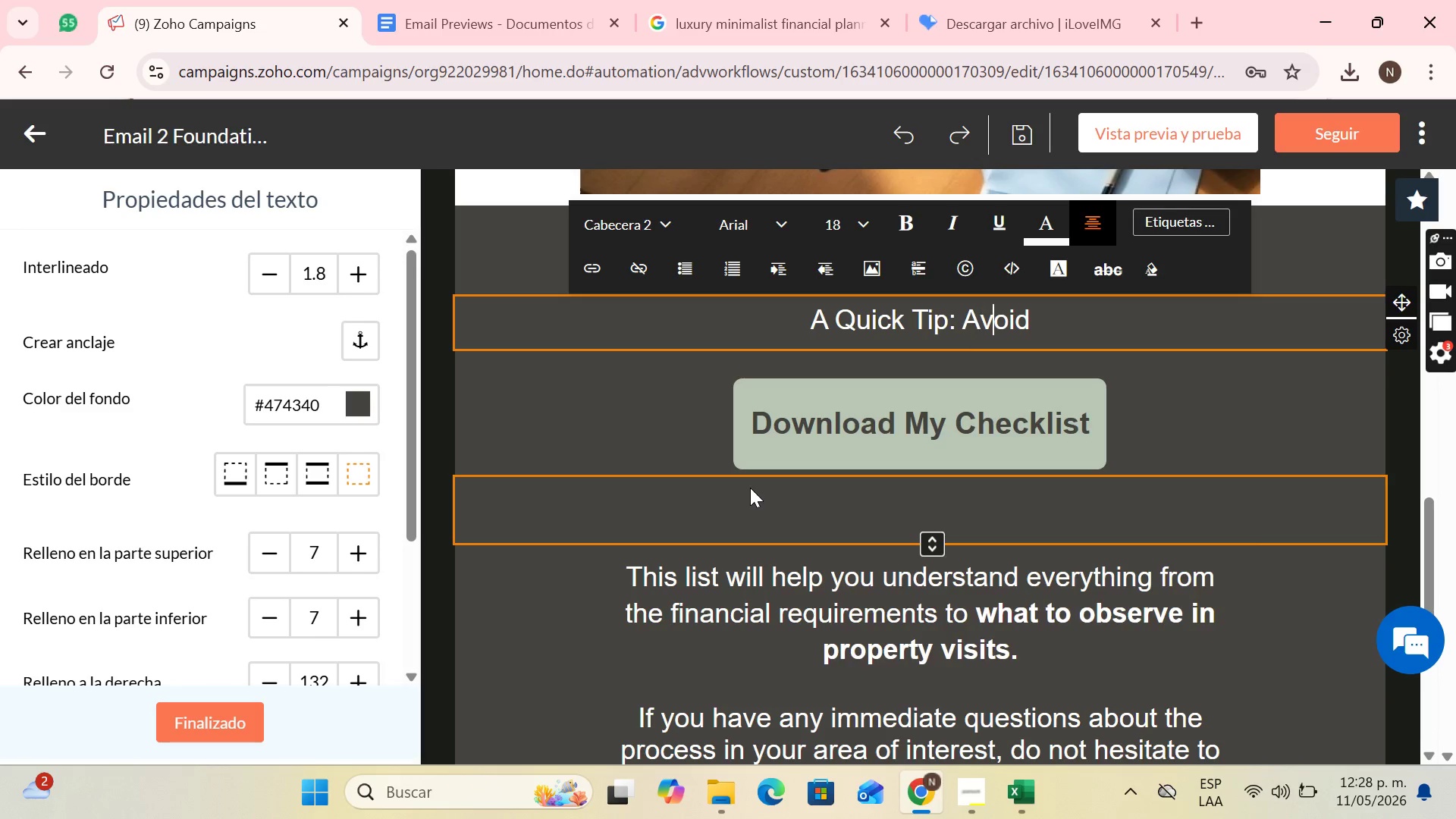 
key(ArrowRight)
 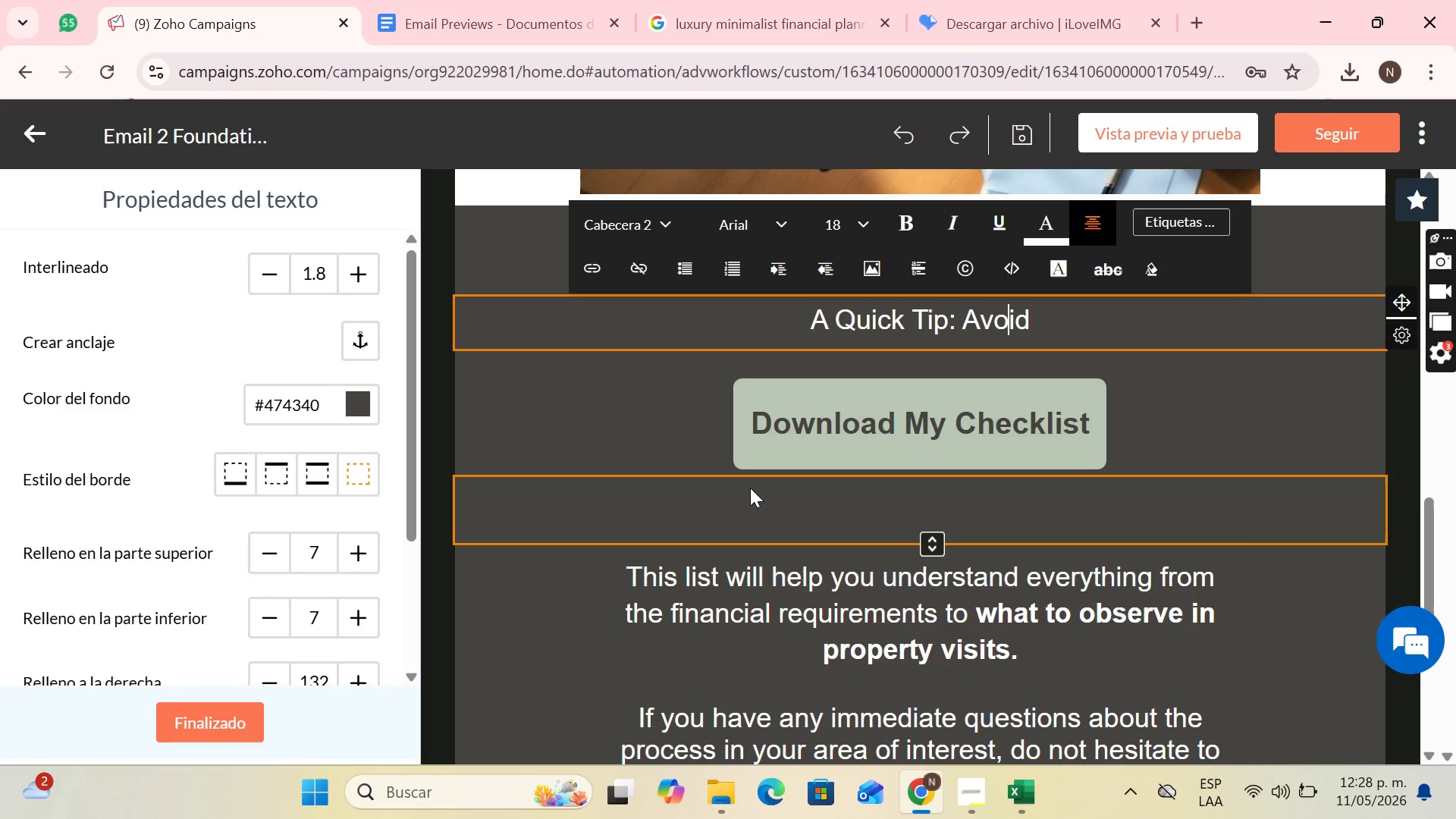 
key(ArrowRight)
 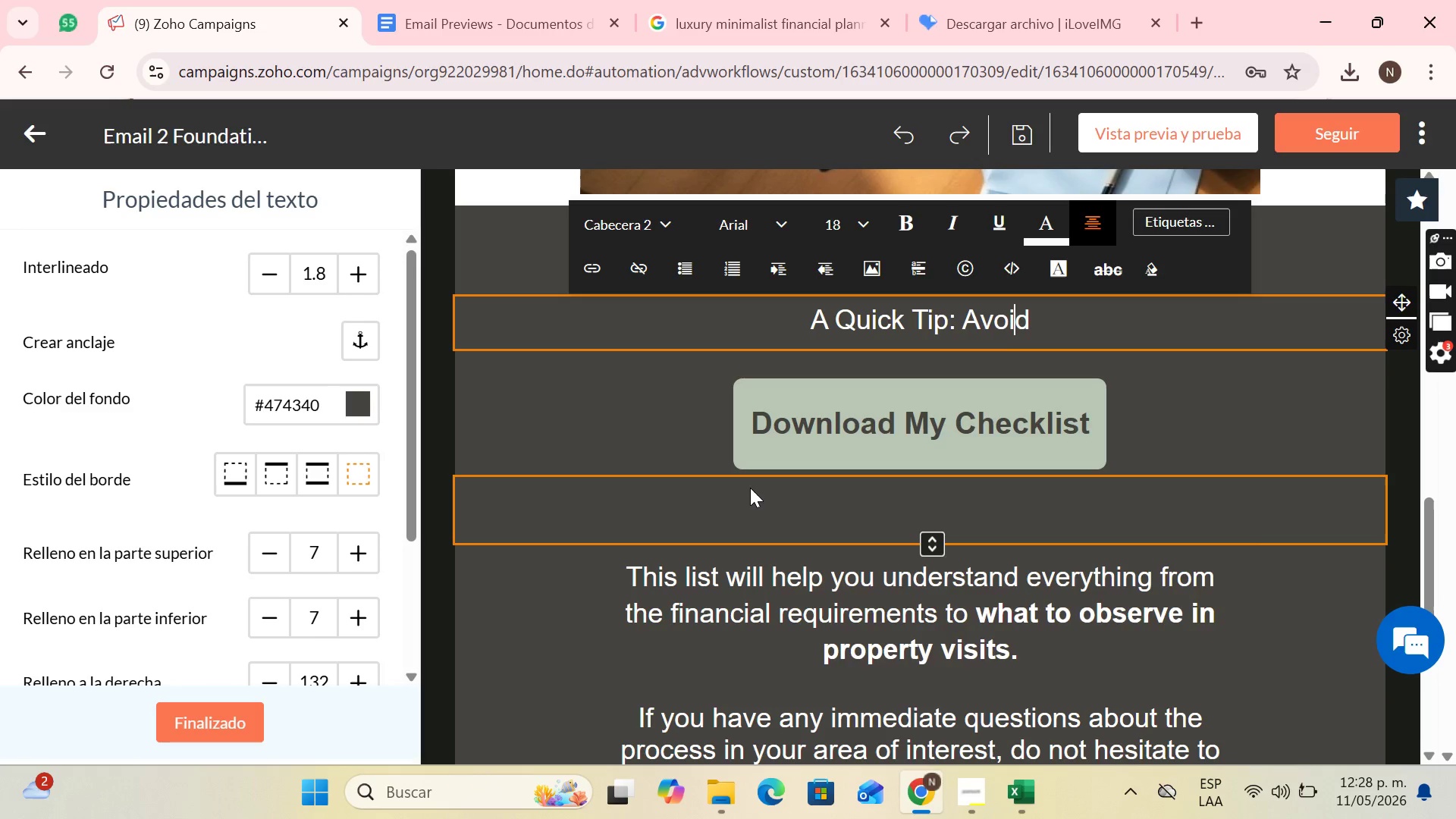 
key(ArrowRight)
 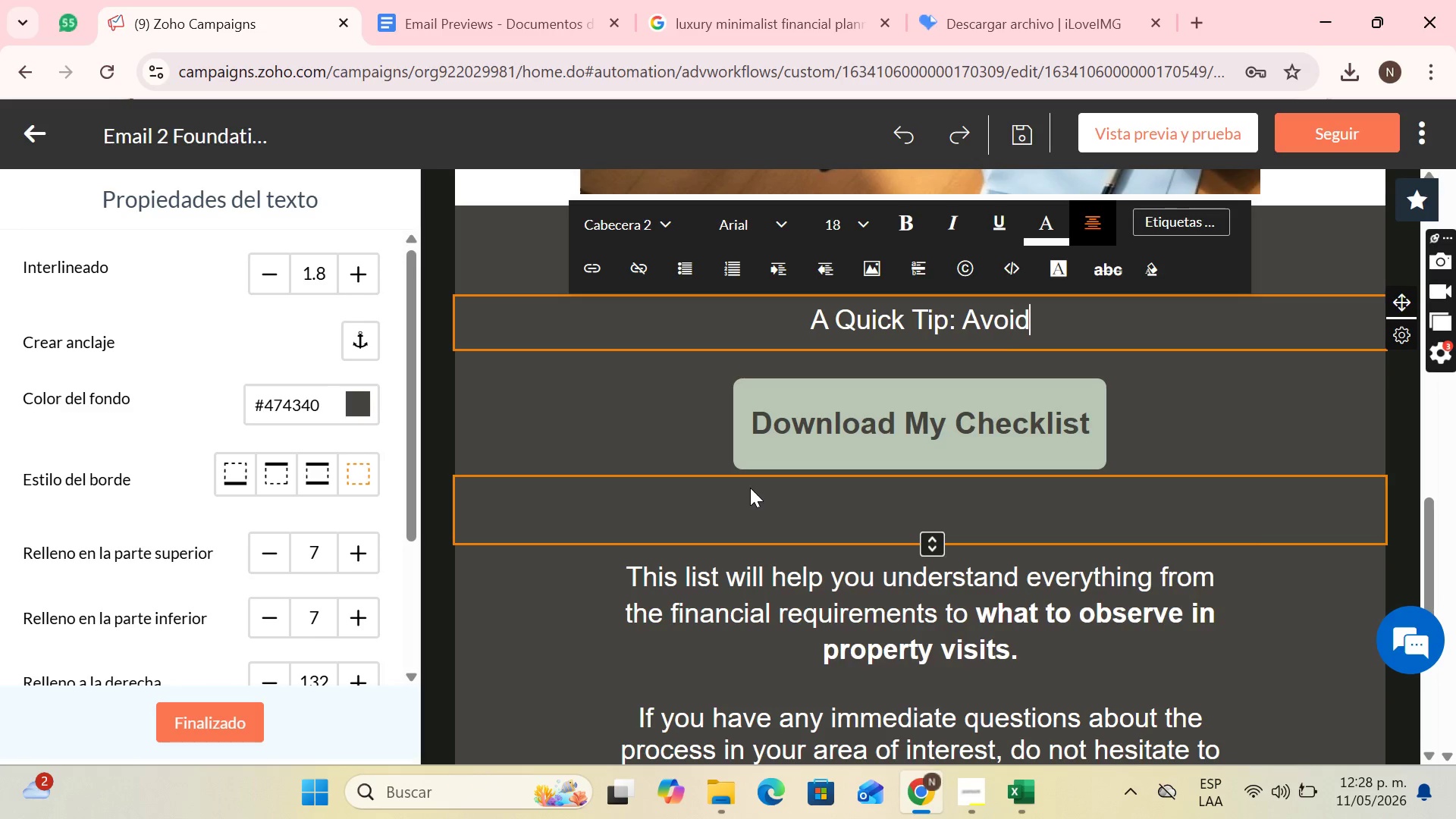 
key(ArrowRight)
 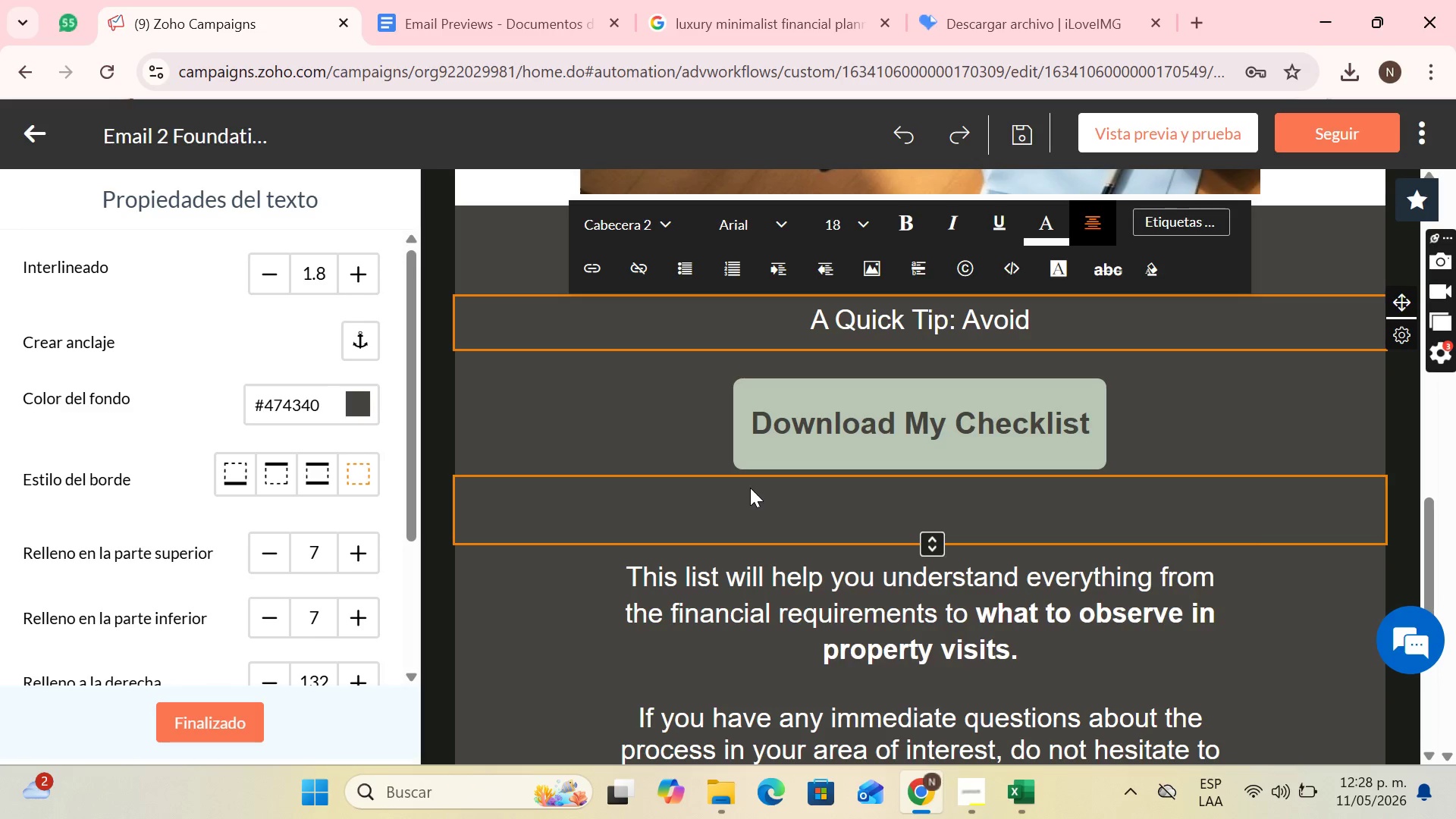 
type( opening new credit lines or making large pucha)
key(Backspace)
key(Backspace)
key(Backspace)
type(rchases such )
key(Backspace)
key(Backspace)
key(Backspace)
key(Backspace)
key(Backspace)
type(*such as a car( just before starting your seachr)
key(Backspace)
key(Backspace)
key(Backspace)
type(rch. Keeping o)
key(Backspace)
type(your history stable is vital to ensure the best possible rate.)
 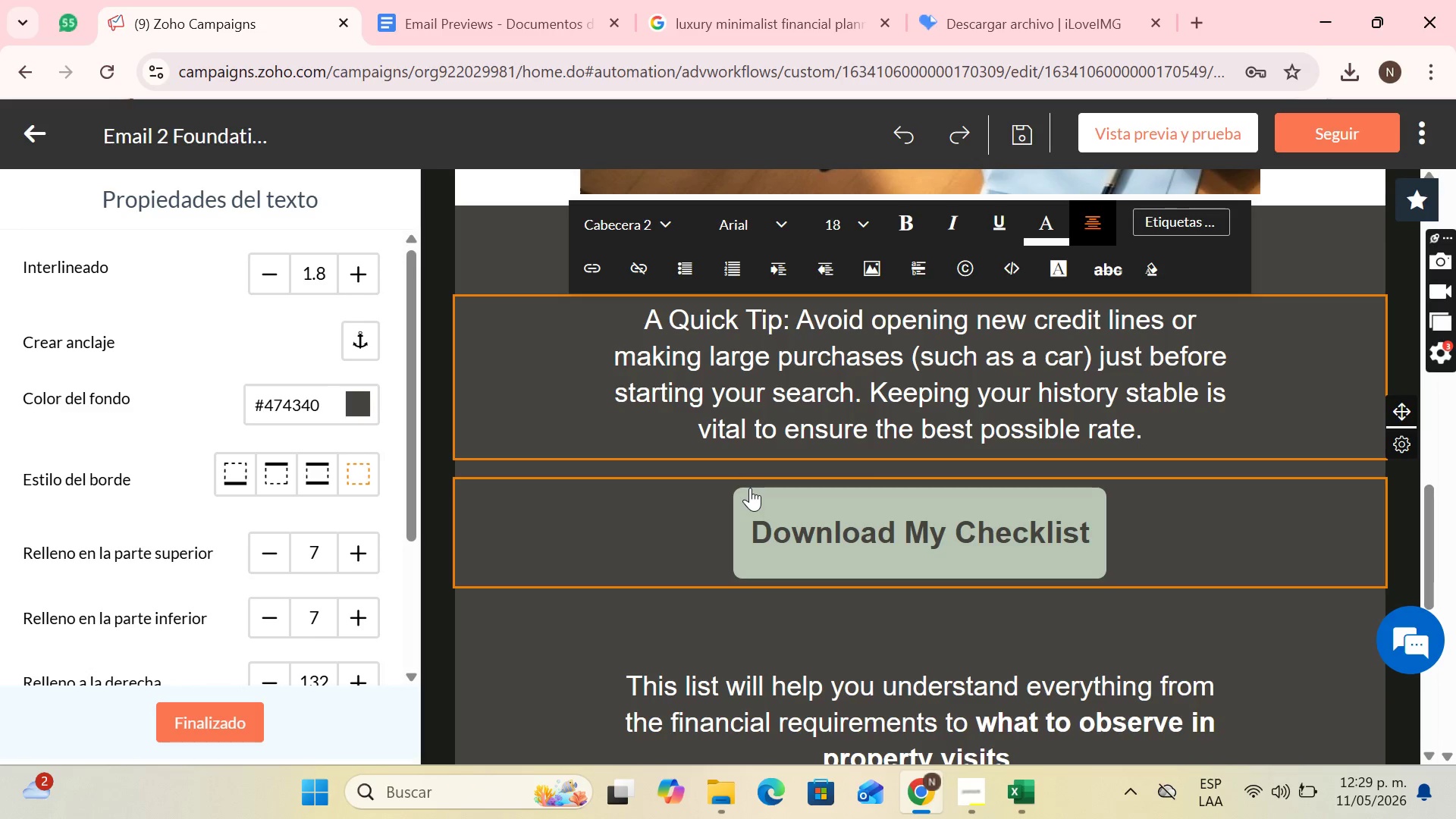 
wait(11.27)
 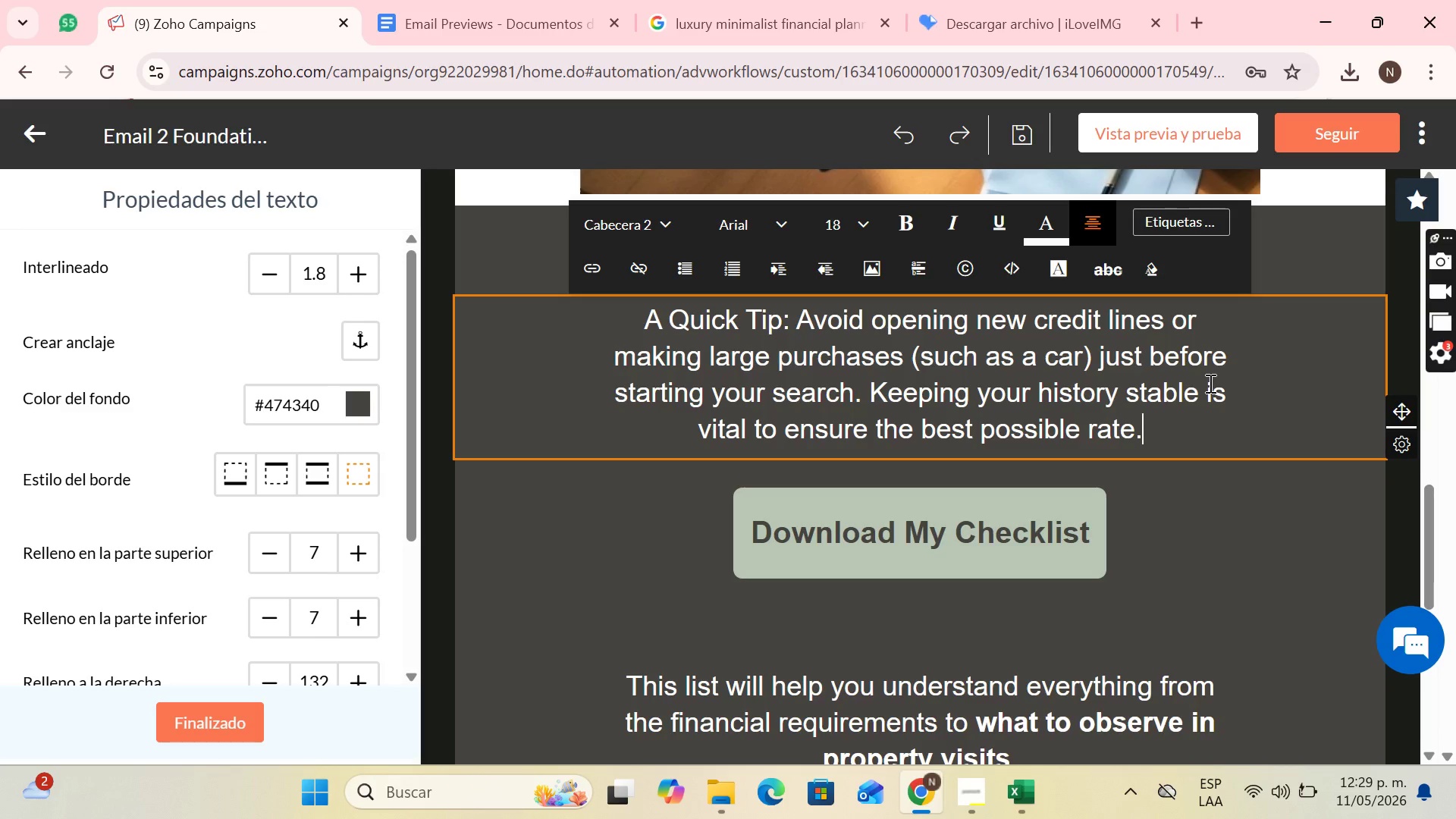 
key(Enter)
 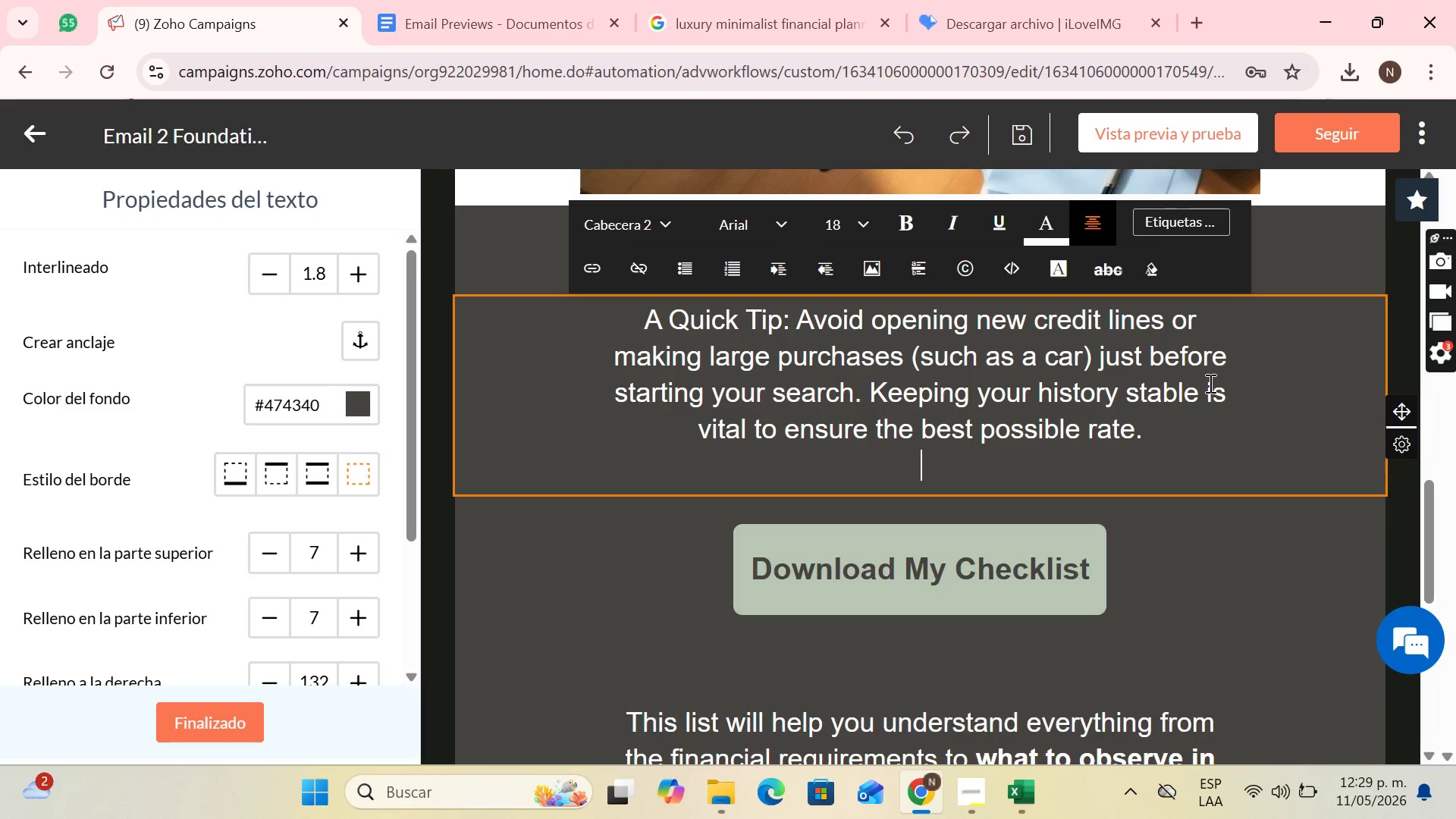 
key(Enter)
 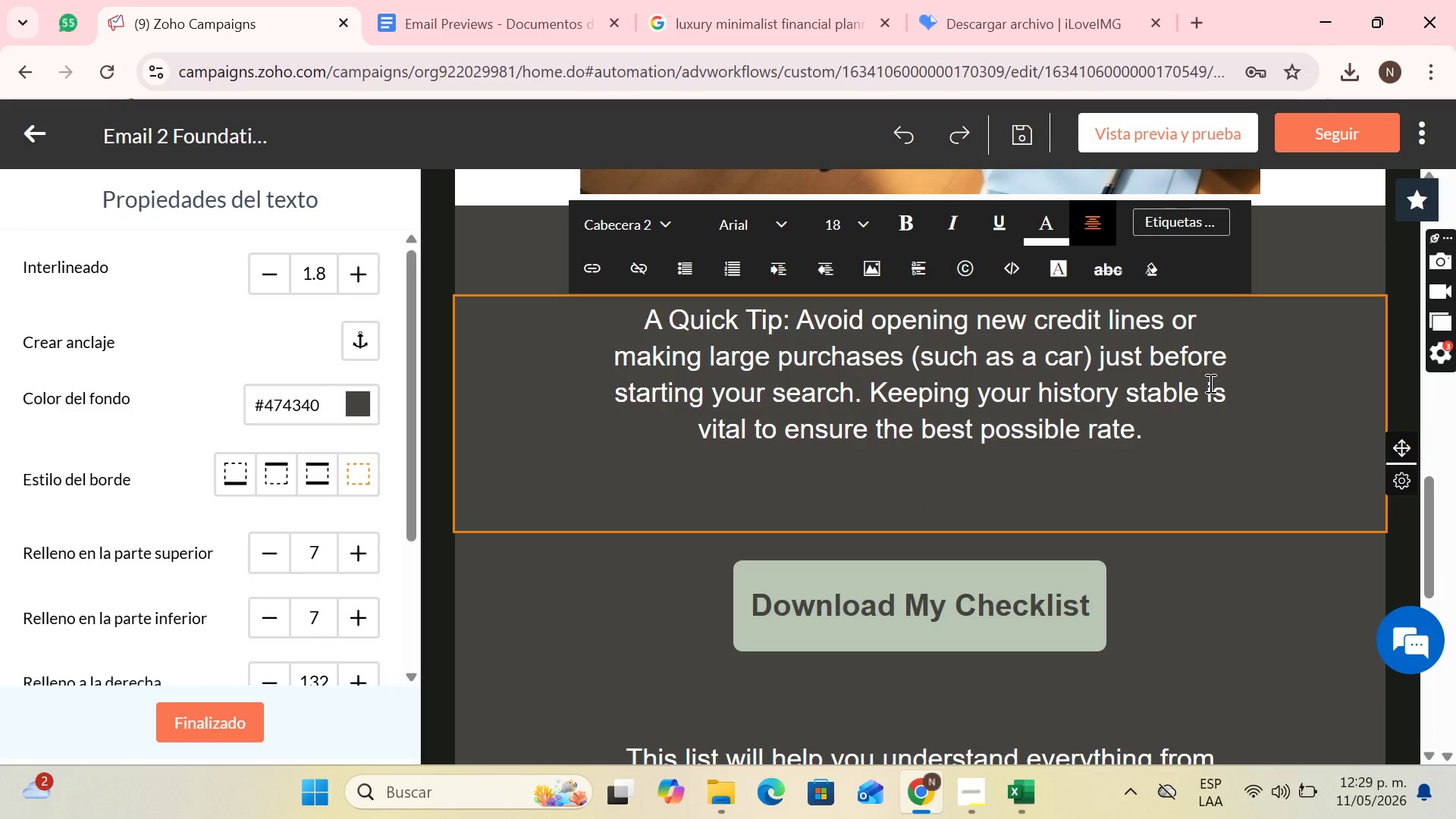 
wait(13.91)
 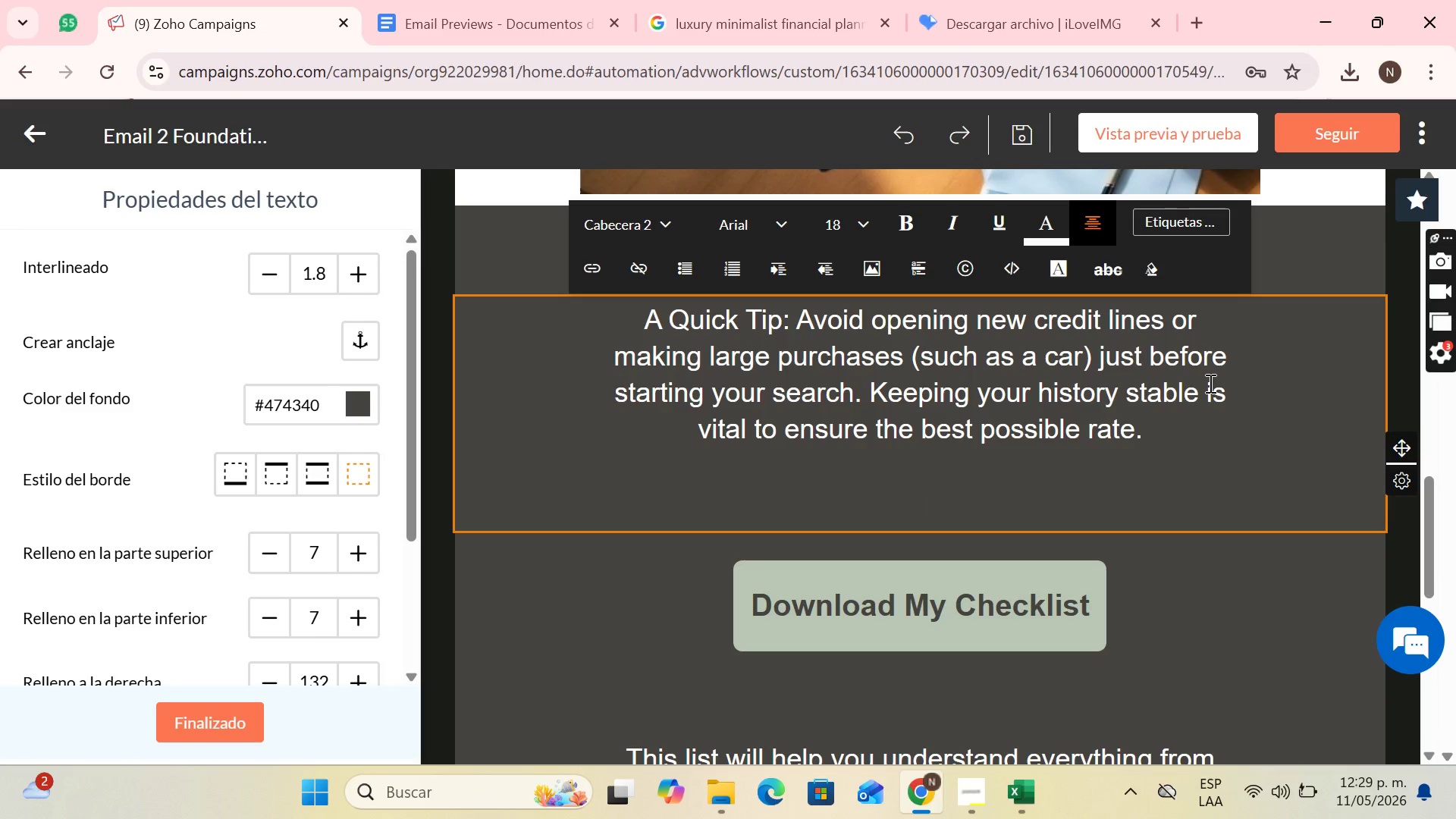 
type(A solid pre-approval la)
key(Backspace)
type(etter tells sellers that your)
key(Backspace)
type( are a serious buyer and ready to act. This is especially important in the current market)
 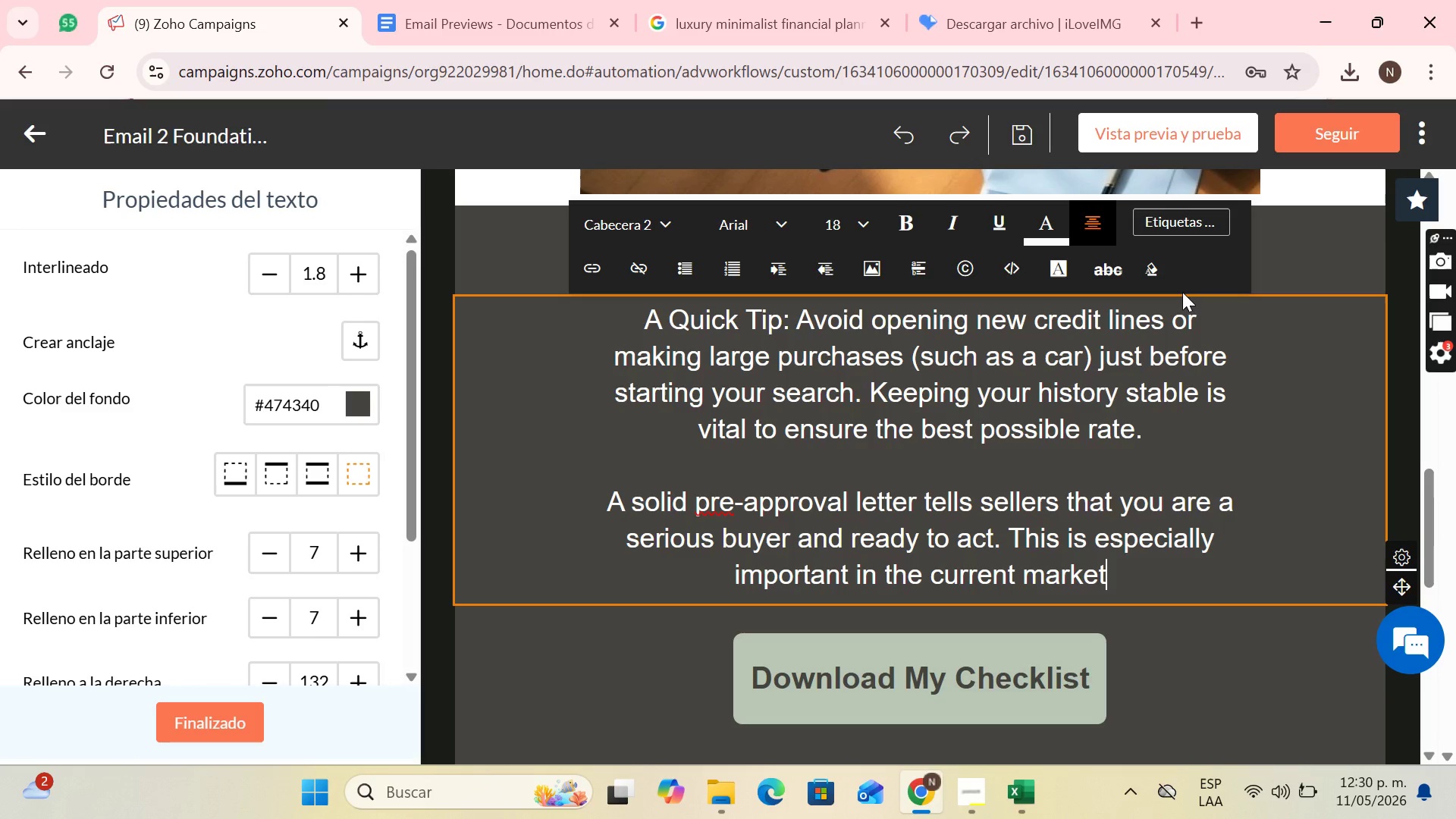 
wait(15.52)
 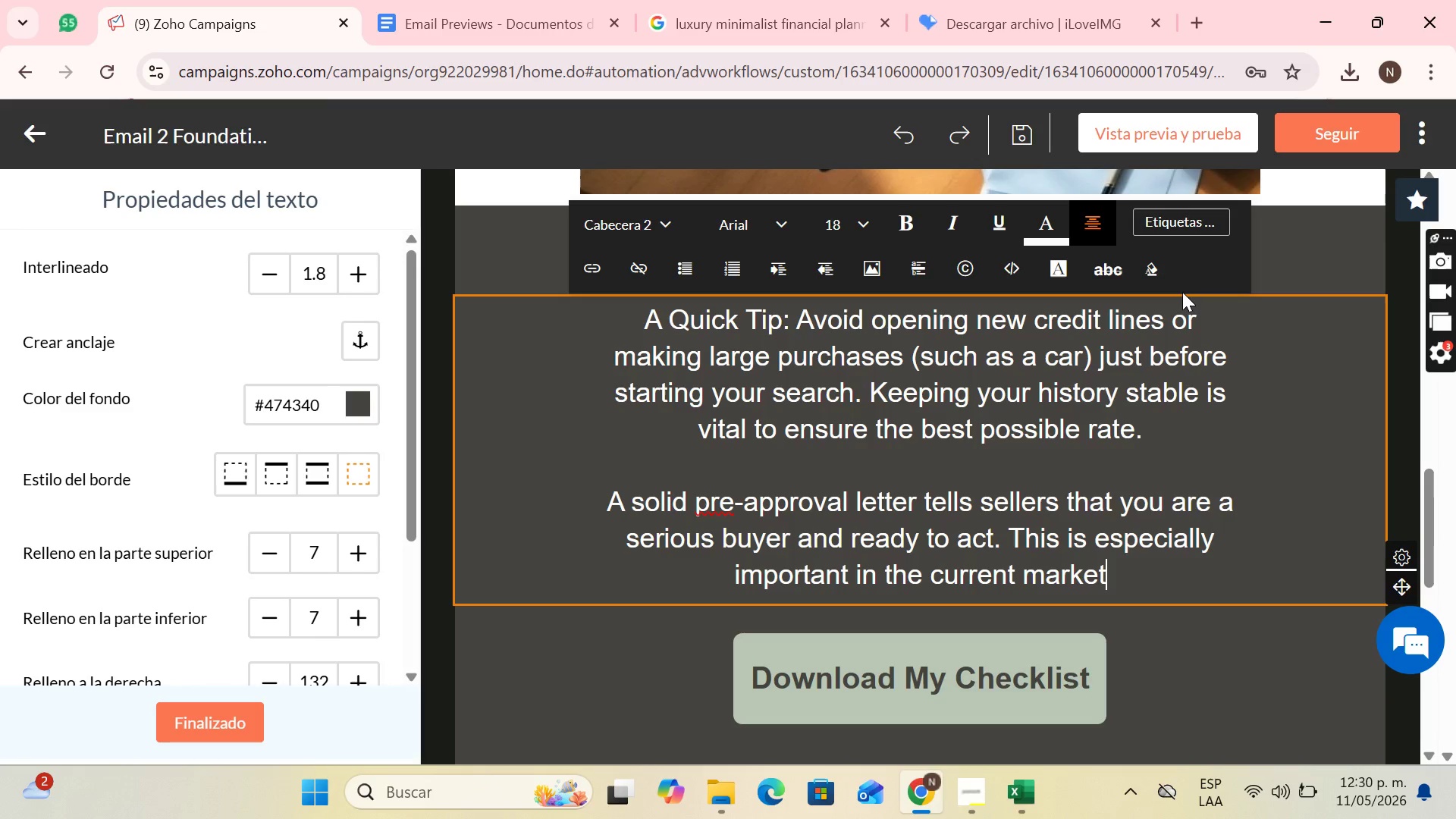 
left_click_drag(start_coordinate=[254, 378], to_coordinate=[0, 346])
 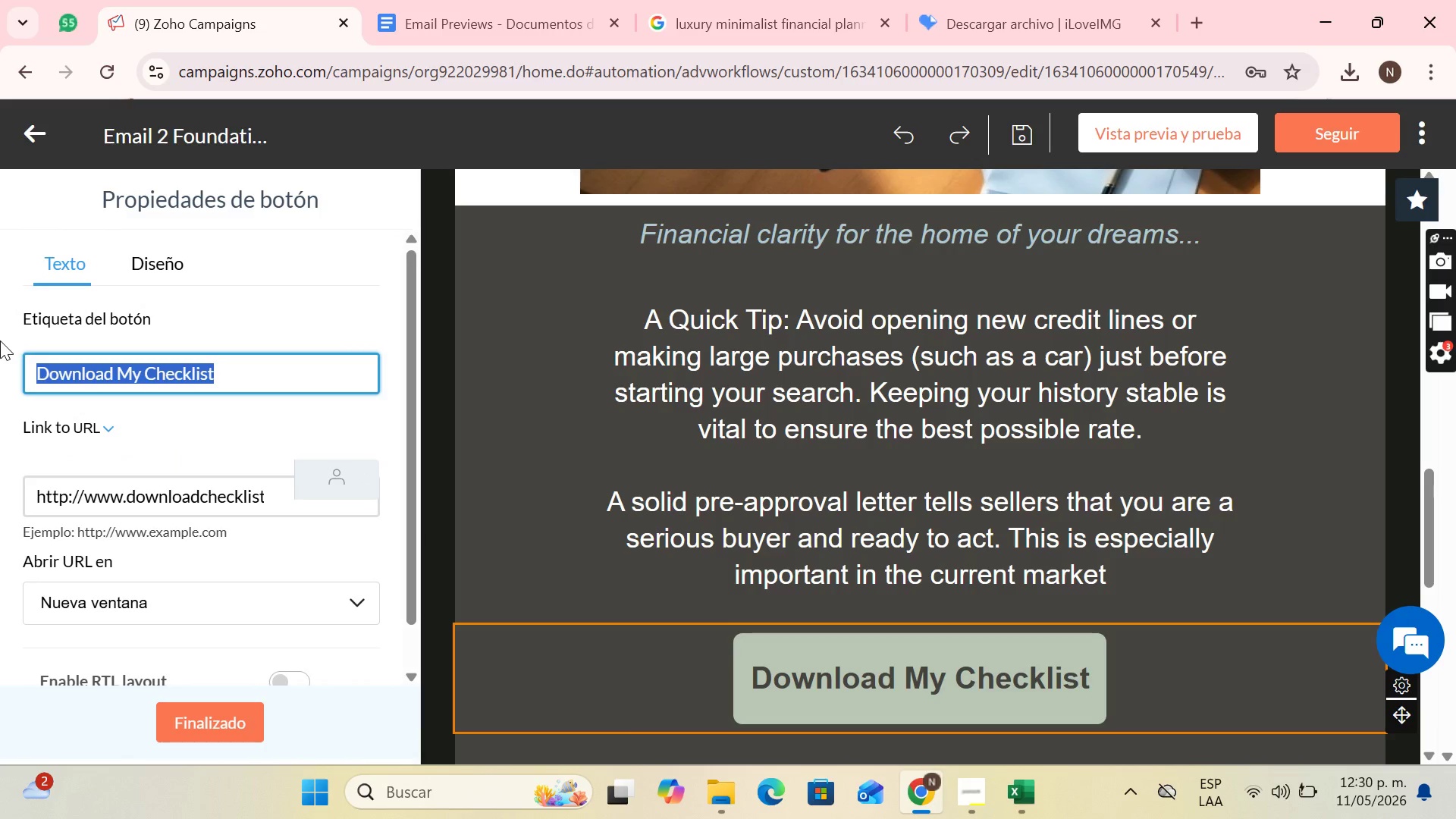 
key(Backspace)
type(Consult Ao)
key(Backspace)
type(bout The Financial Pe)
key(Backspace)
type(rocs)
key(Backspace)
type(ess)
 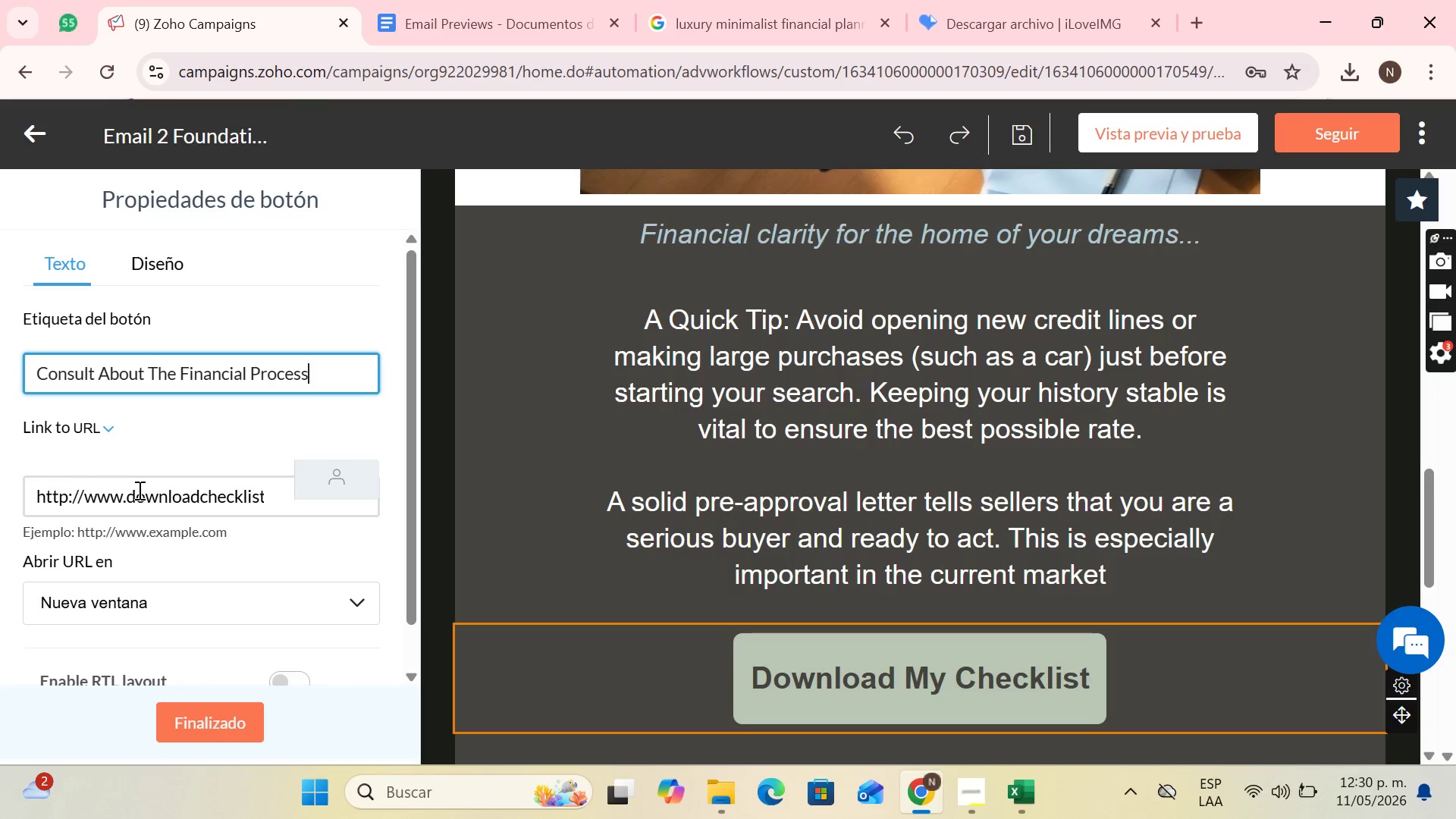 
left_click_drag(start_coordinate=[132, 493], to_coordinate=[226, 494])
 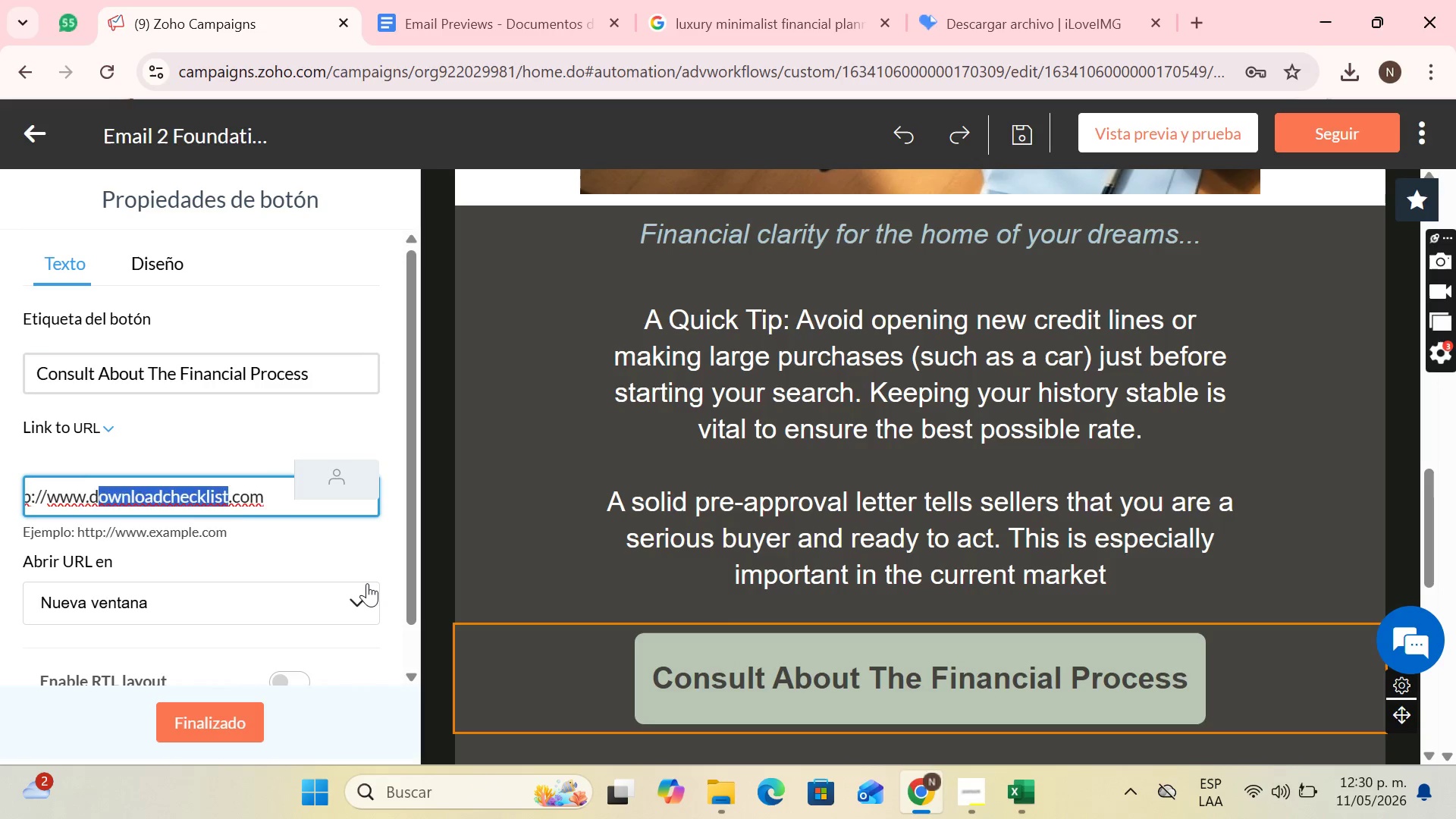 
key(Backspace)
key(Backspace)
type(financialprocess)
 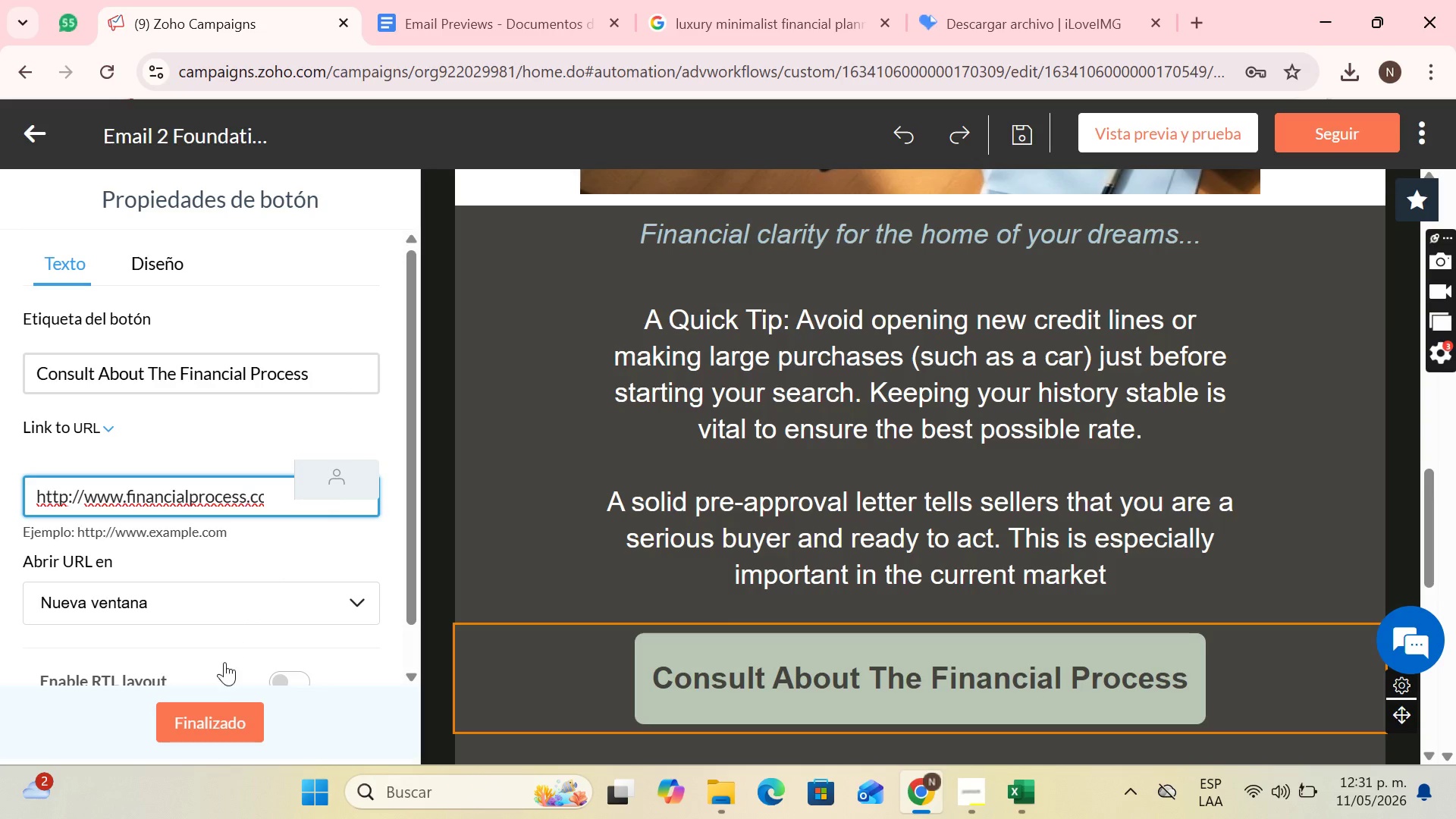 
left_click([237, 739])